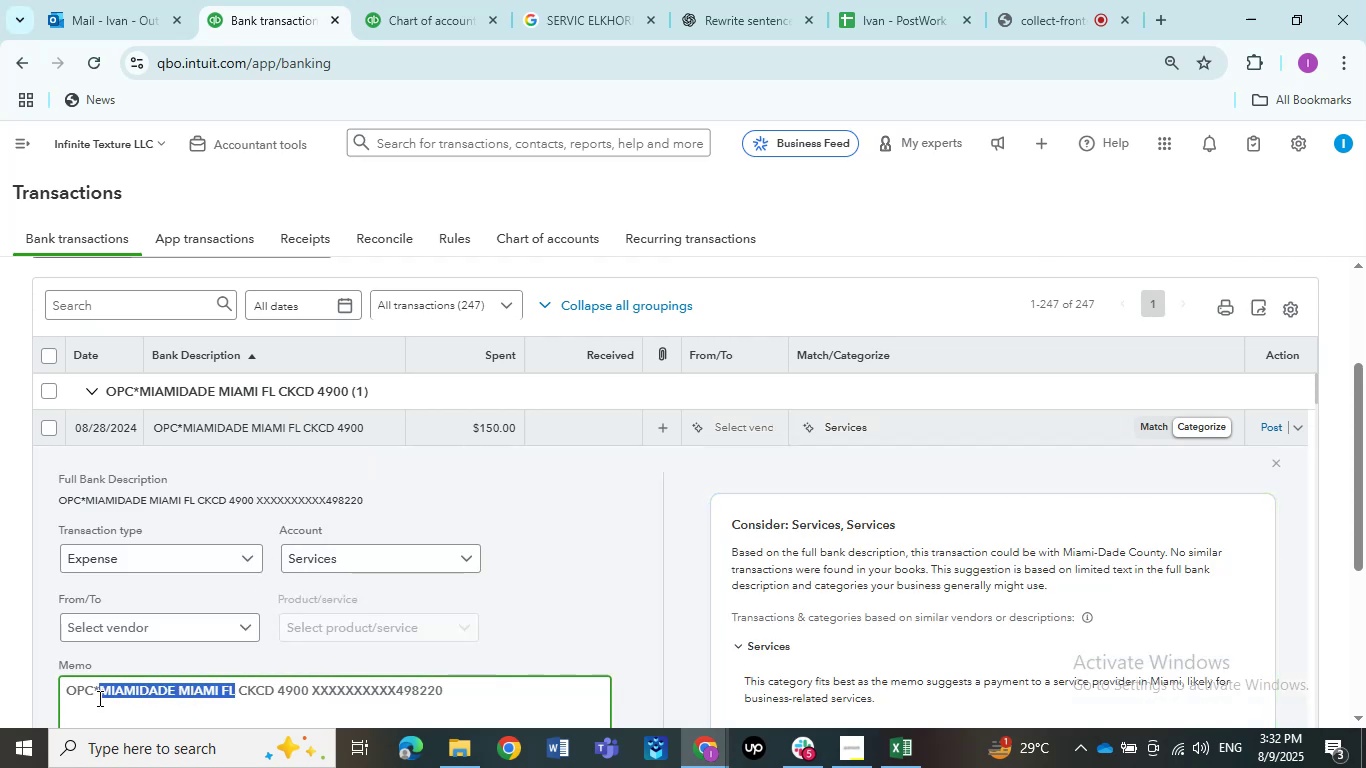 
key(Control+C)
 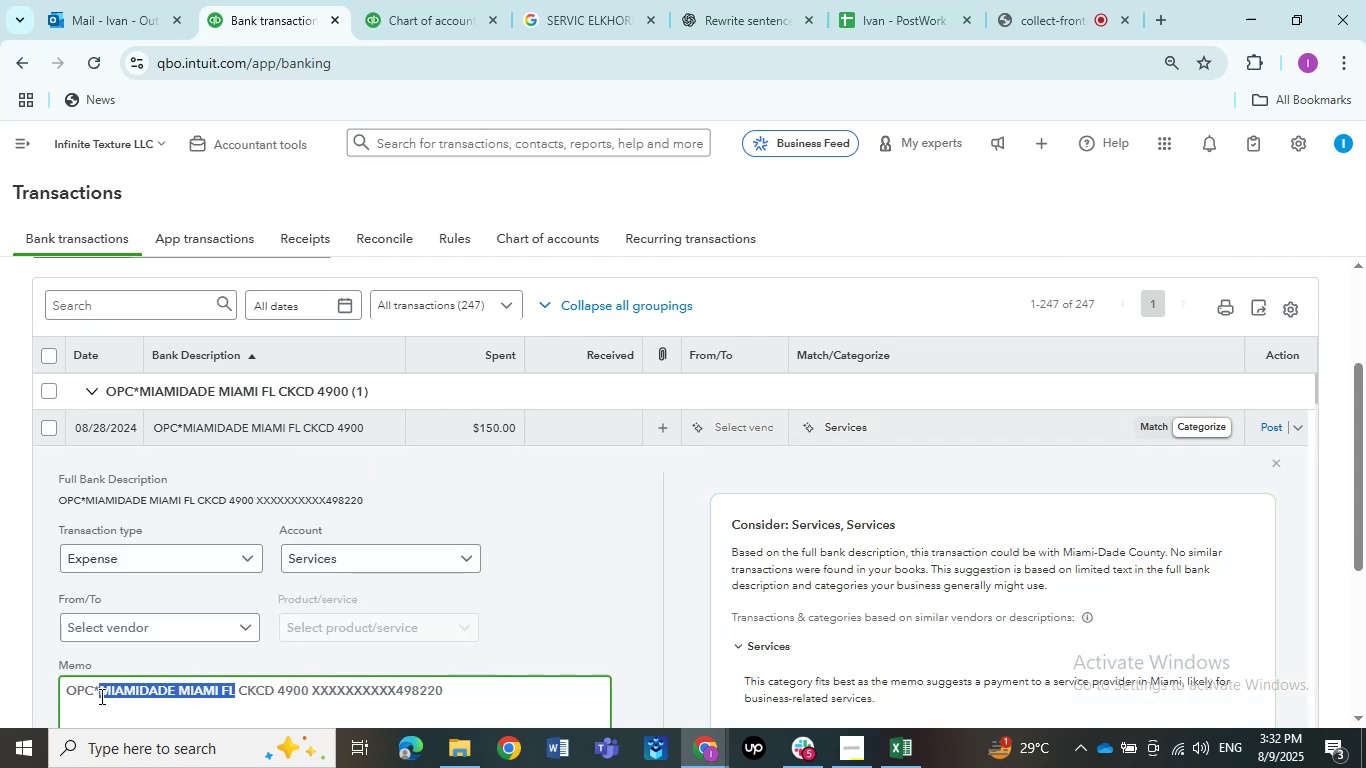 
key(Control+C)
 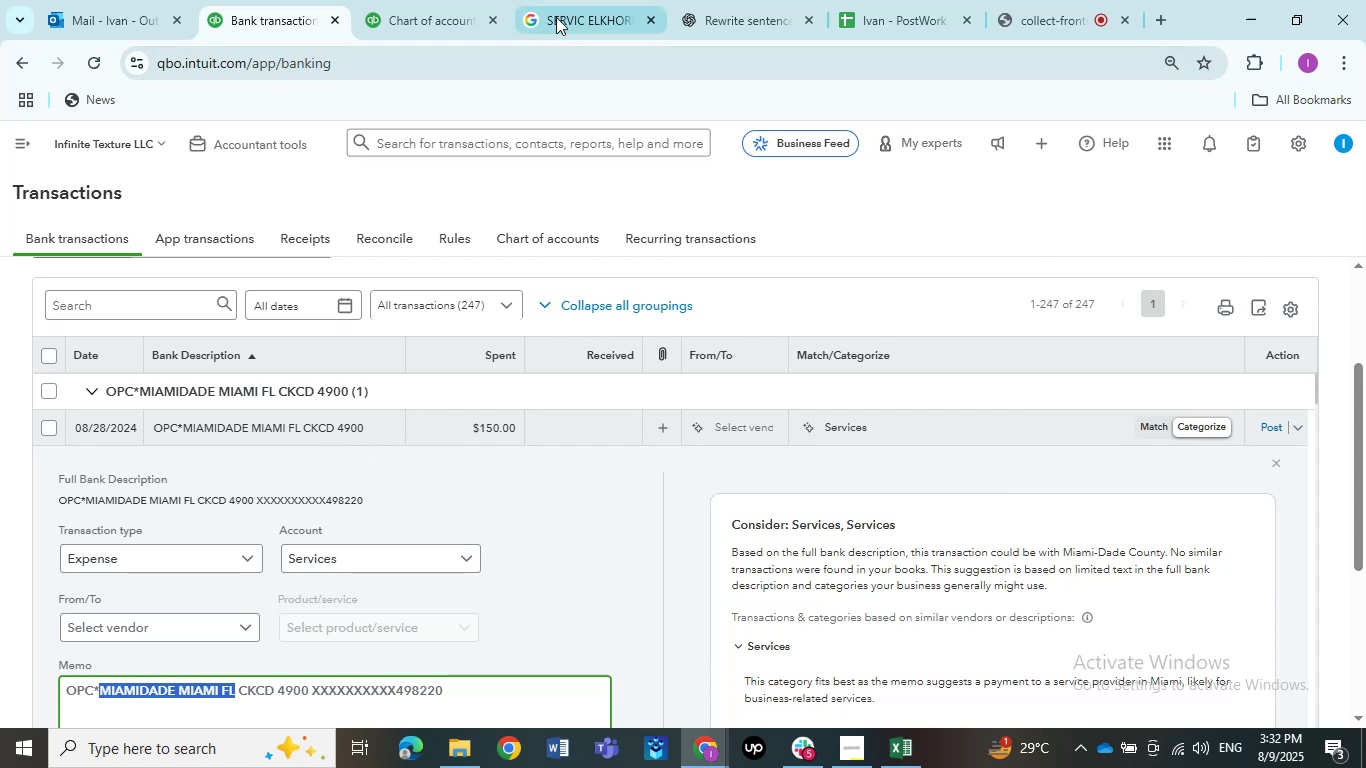 
left_click([557, 16])
 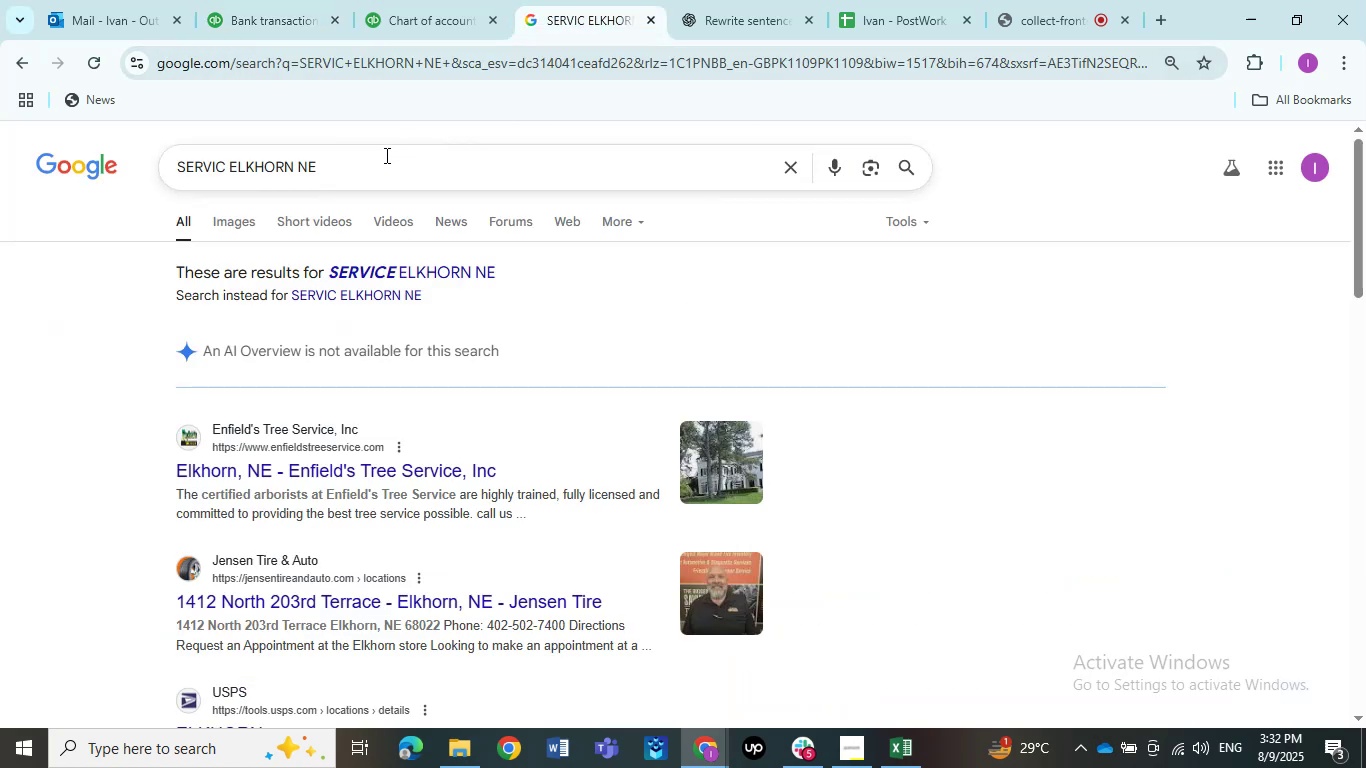 
left_click_drag(start_coordinate=[332, 171], to_coordinate=[76, 154])
 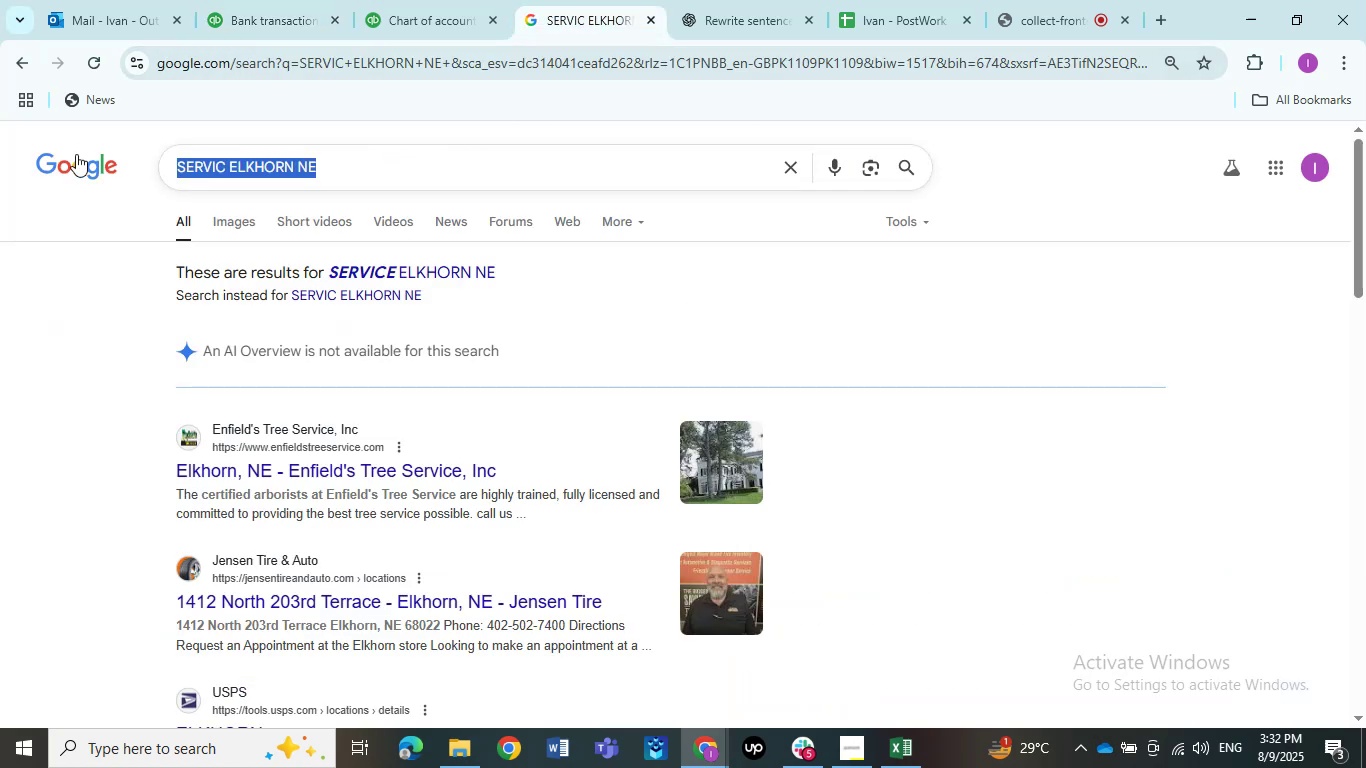 
key(Control+ControlLeft)
 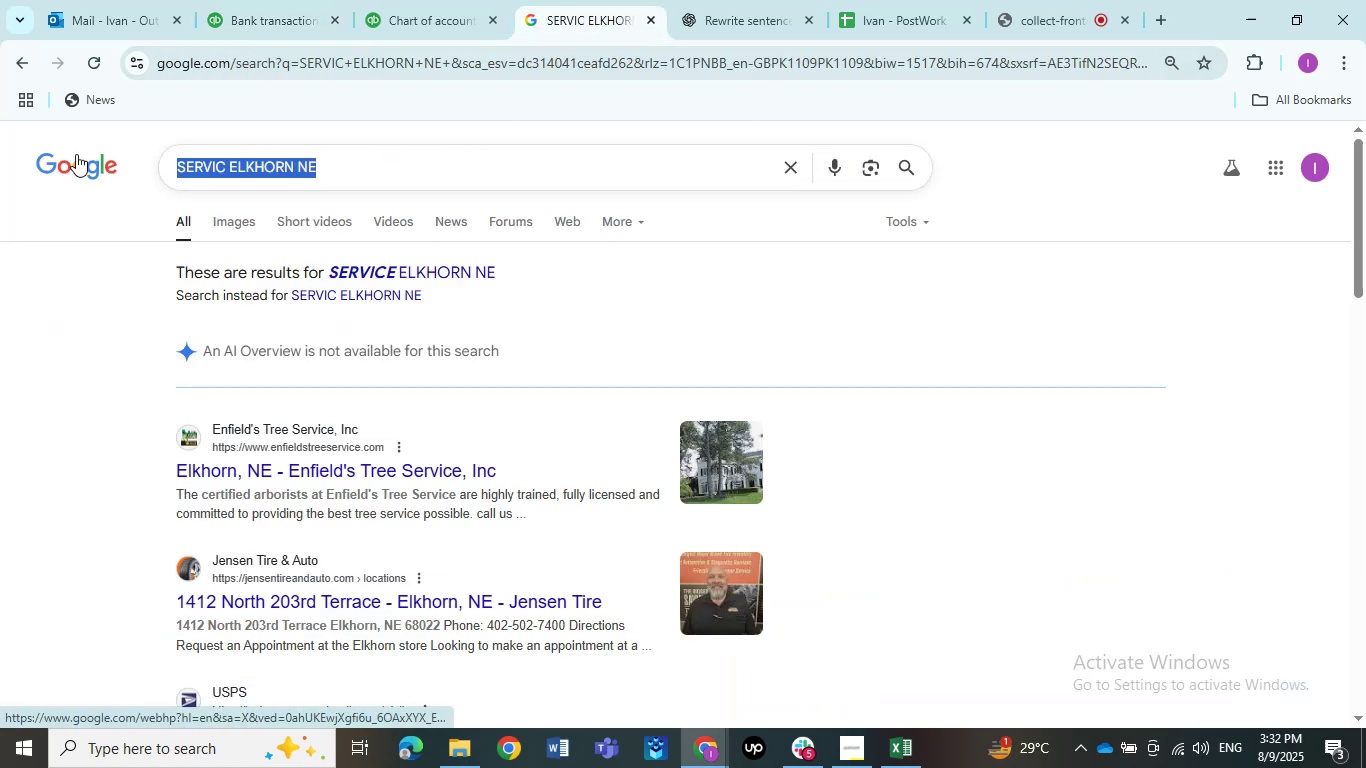 
key(Control+V)
 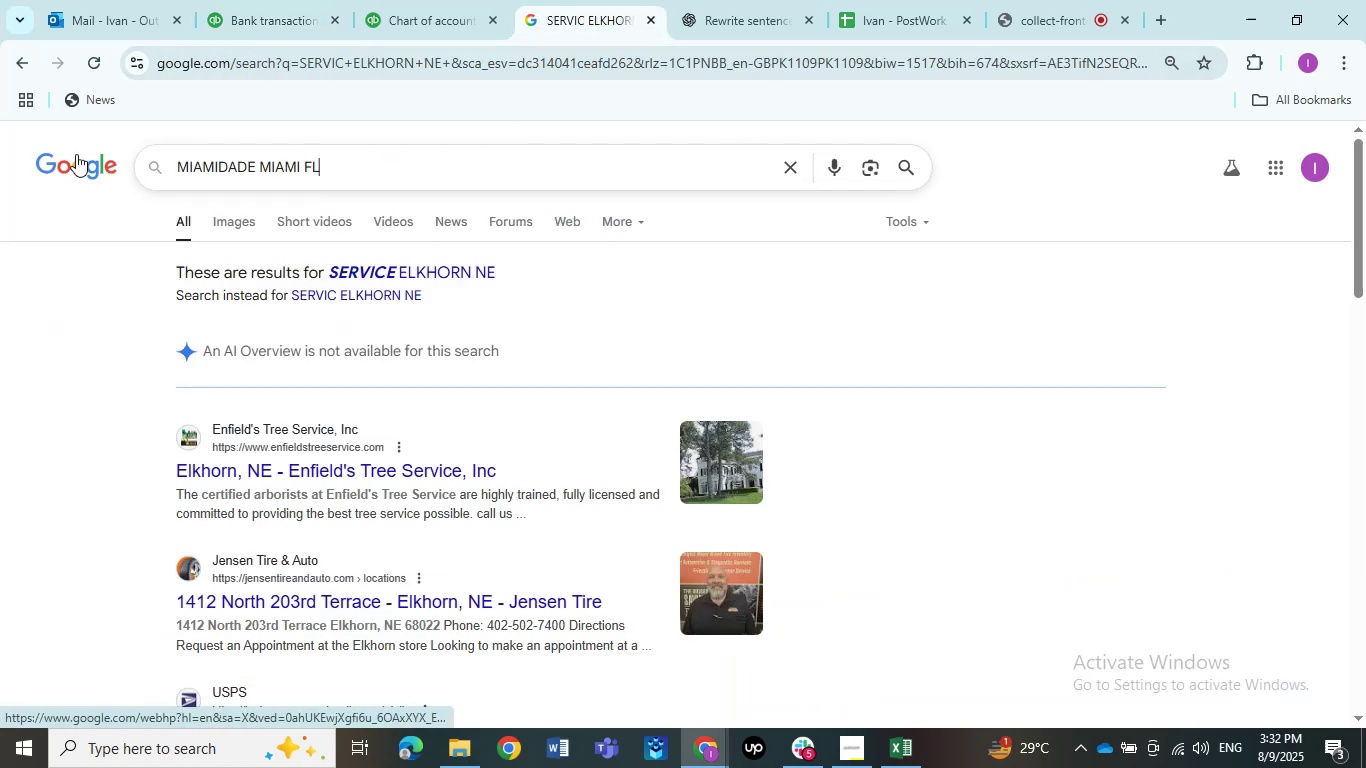 
key(NumpadEnter)
 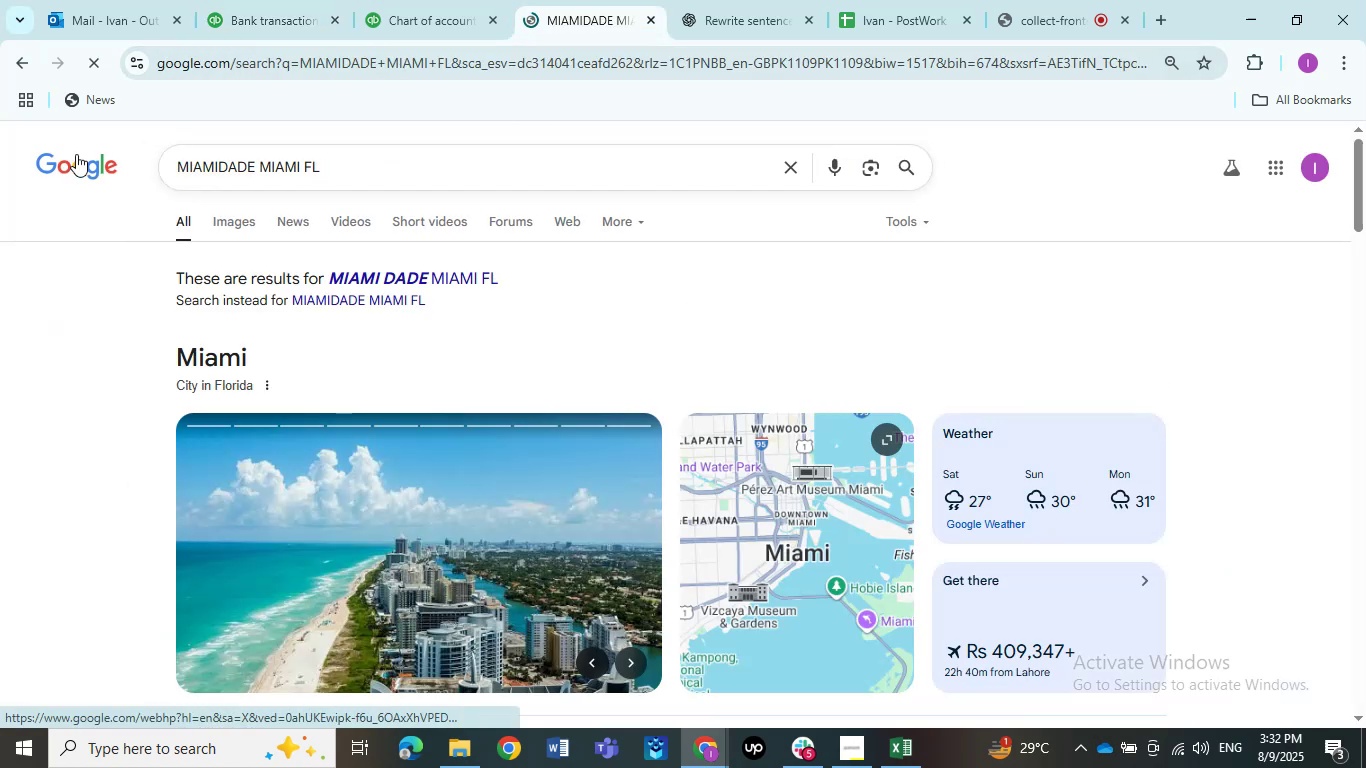 
scroll: coordinate [519, 292], scroll_direction: down, amount: 1.0
 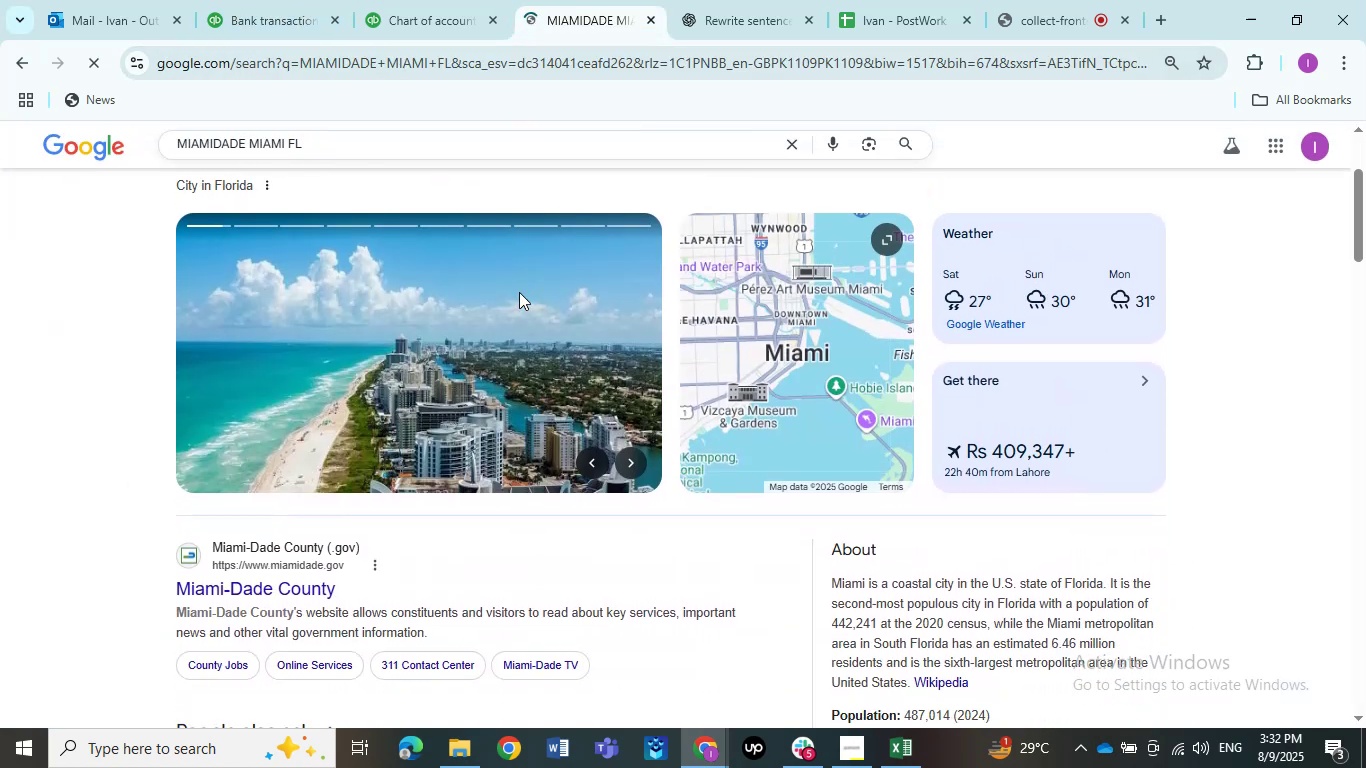 
scroll: coordinate [519, 293], scroll_direction: up, amount: 4.0
 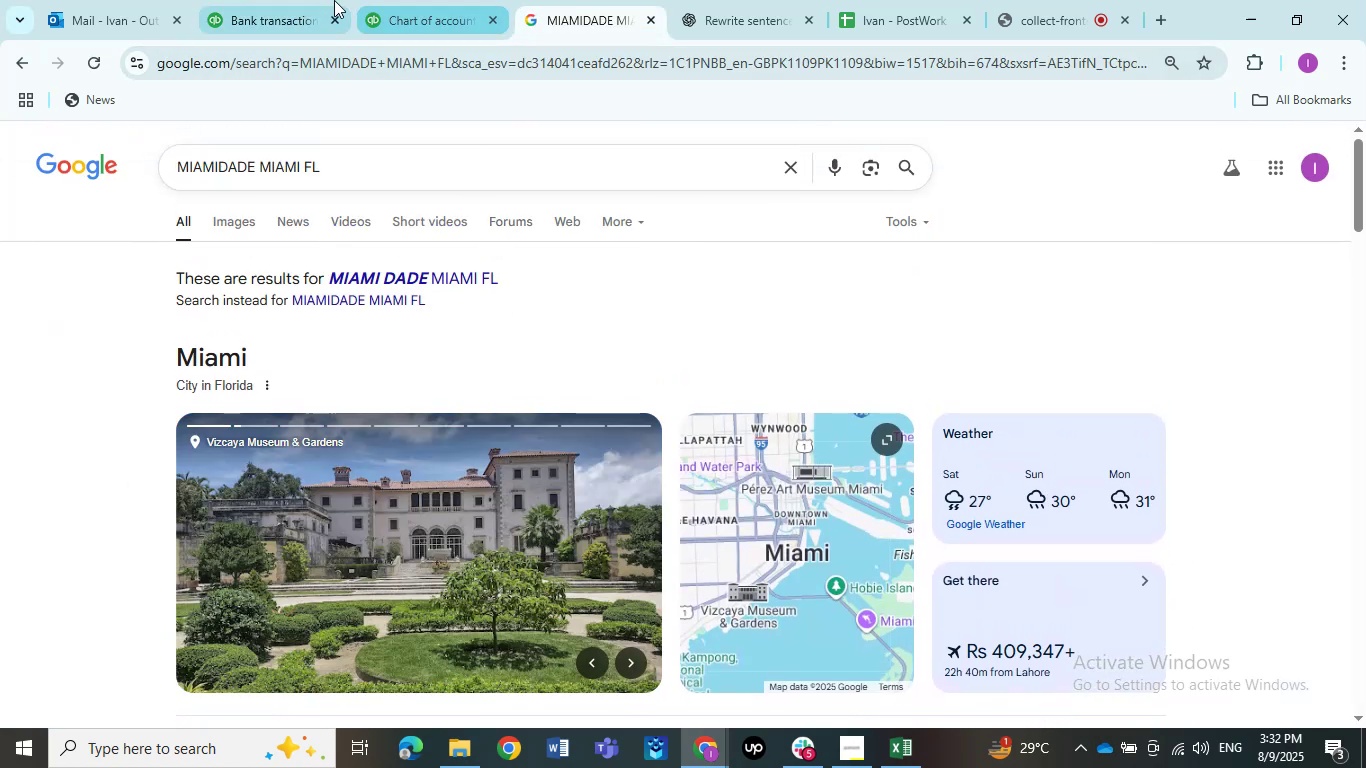 
left_click([296, 0])
 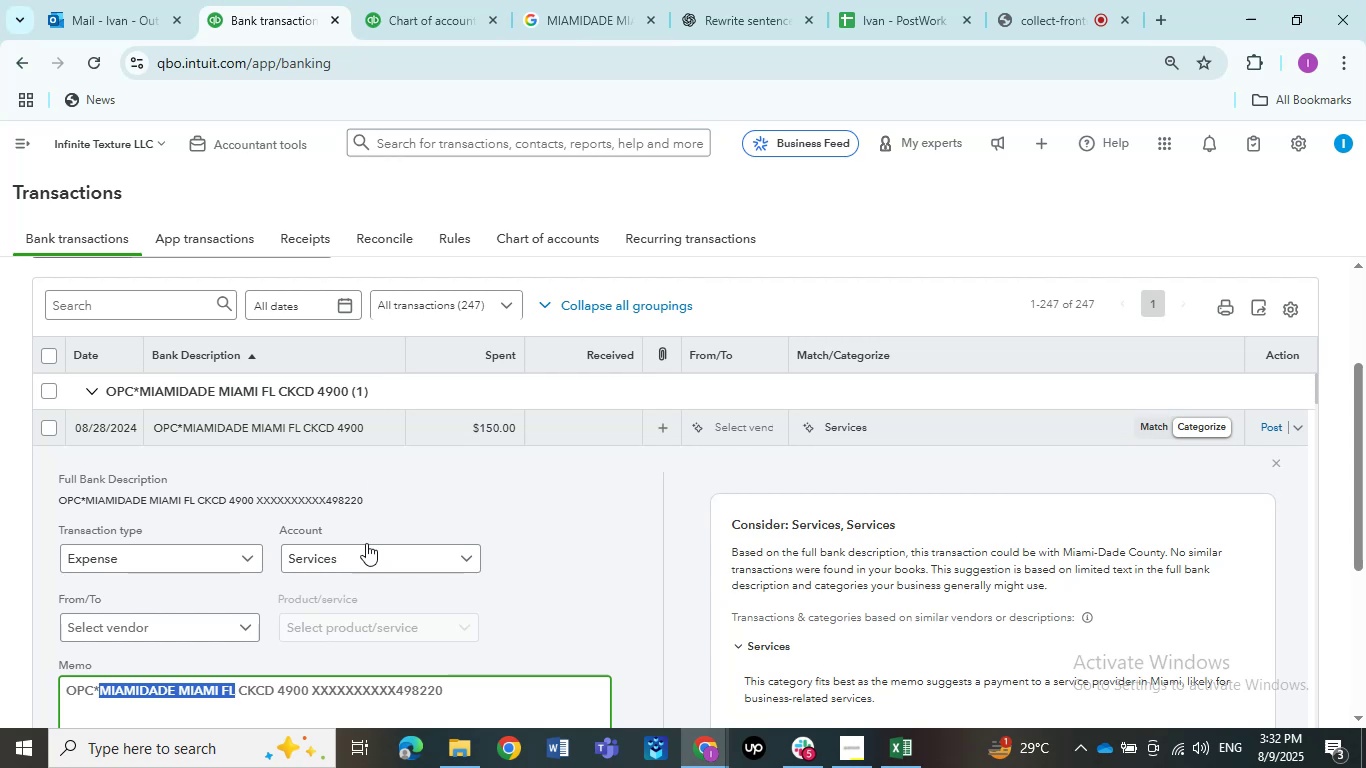 
left_click([363, 553])
 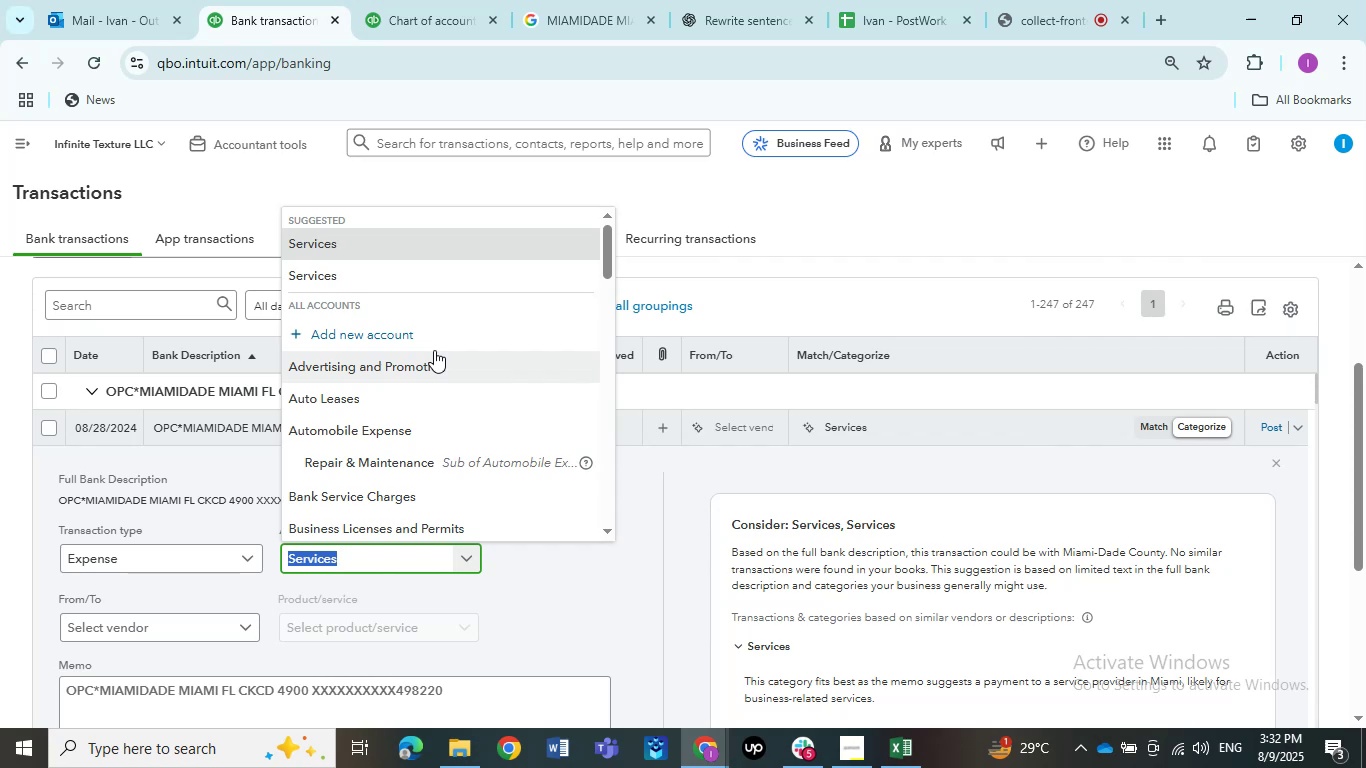 
wait(43.25)
 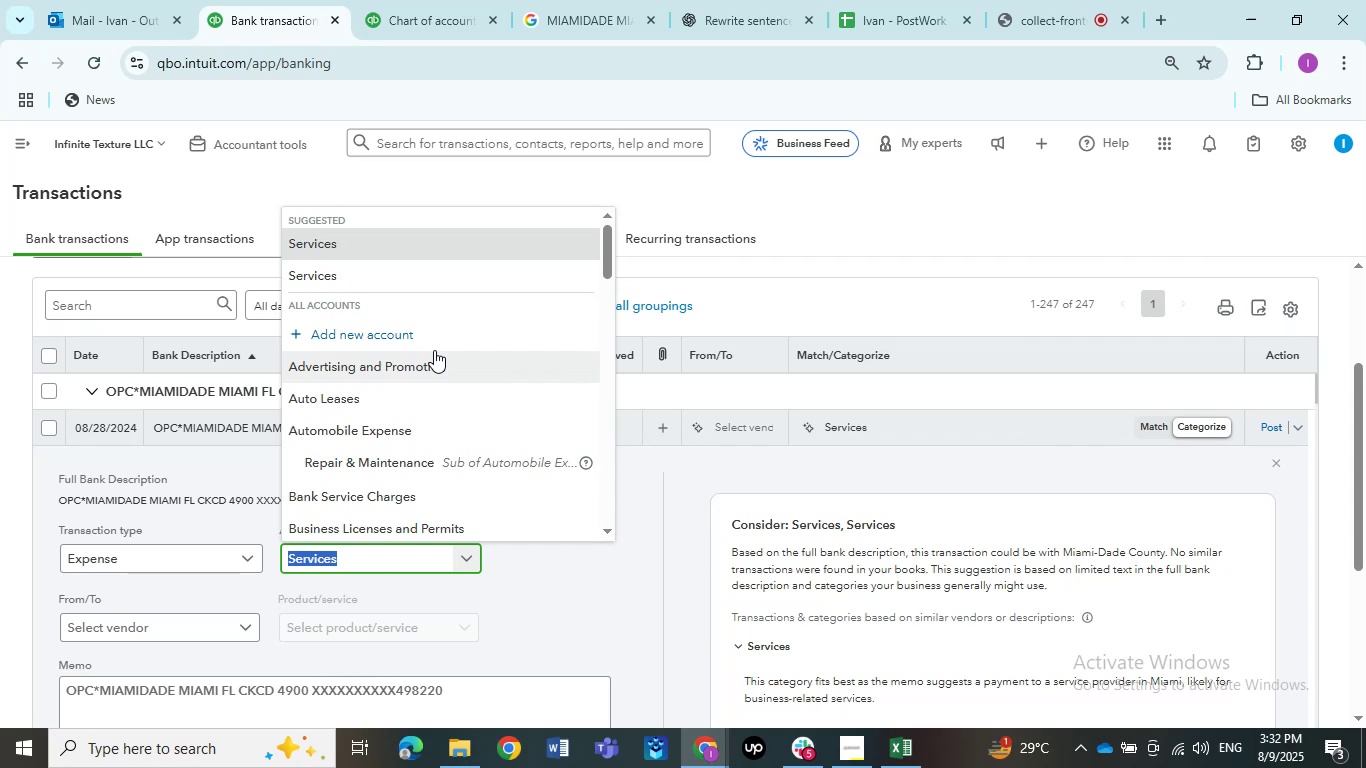 
type(Trave)
 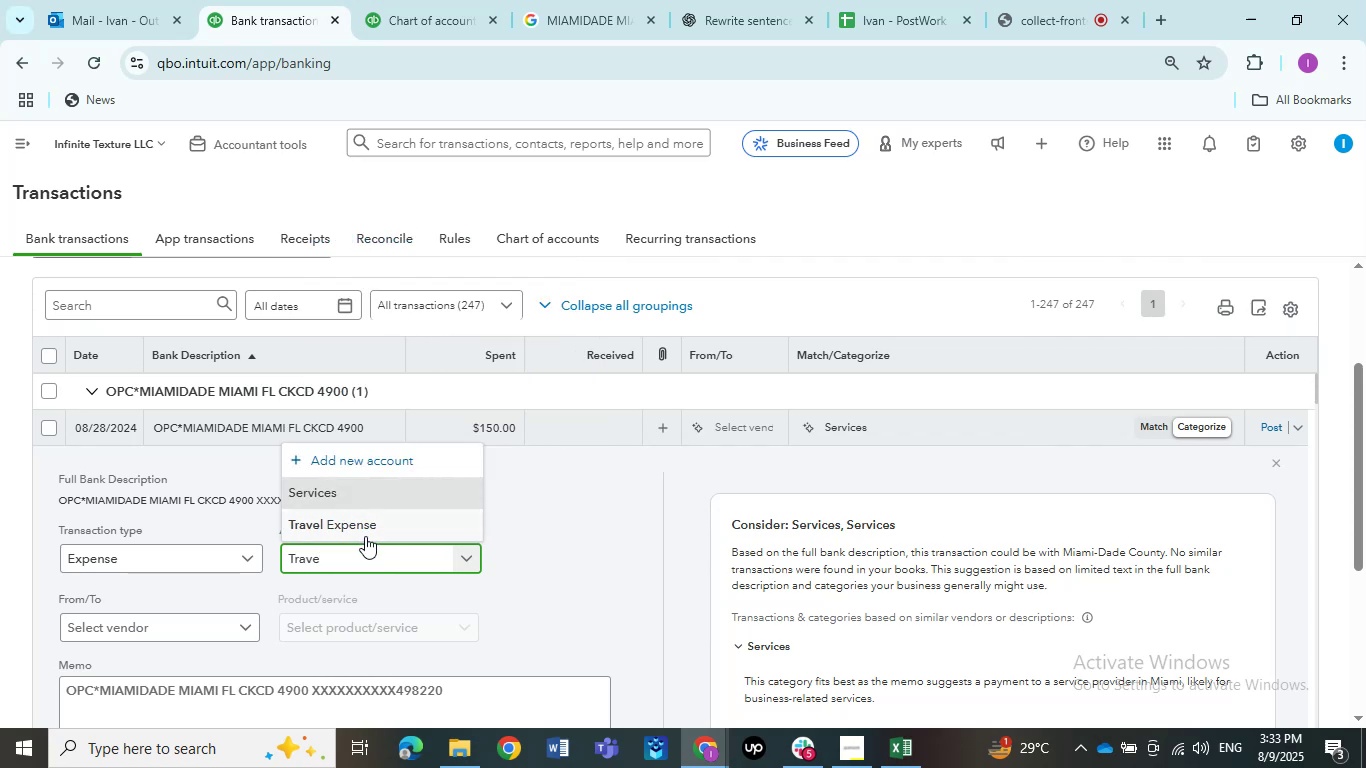 
left_click([365, 534])
 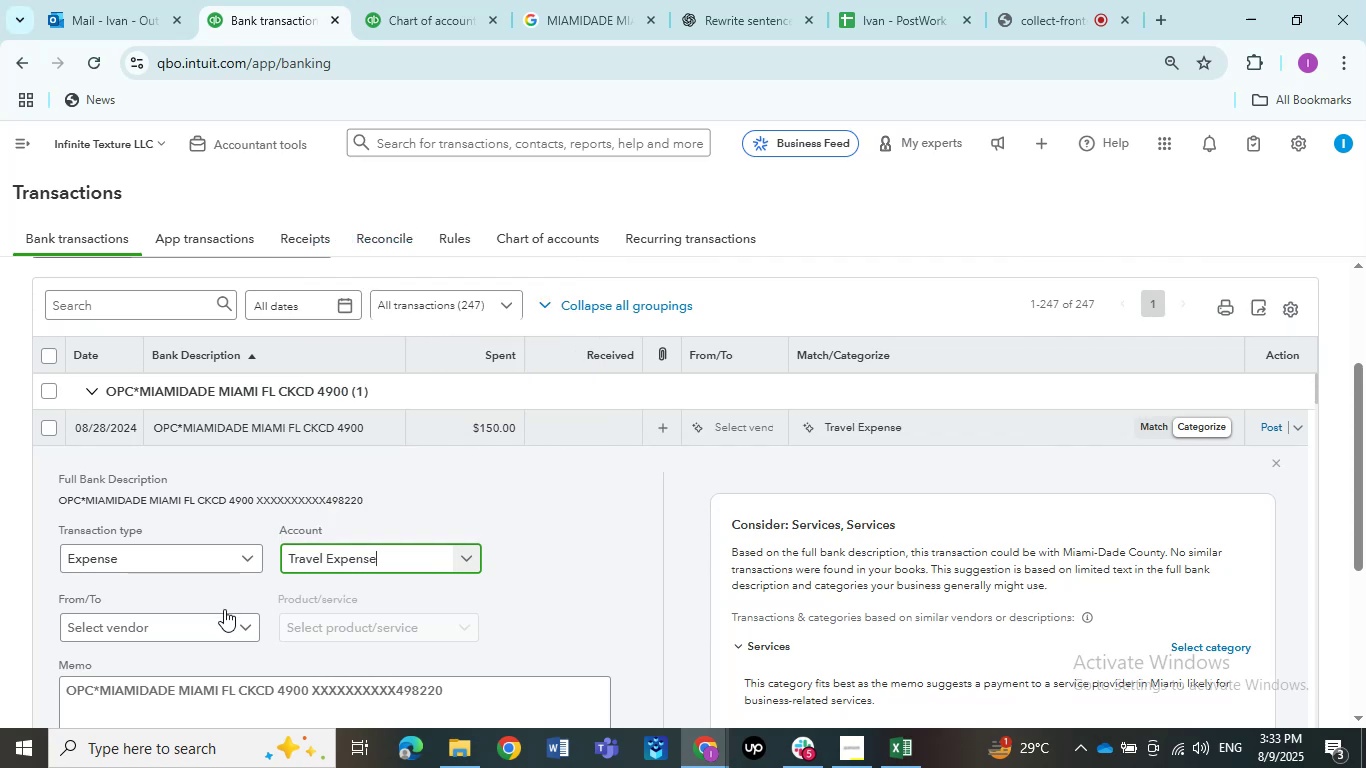 
left_click([219, 622])
 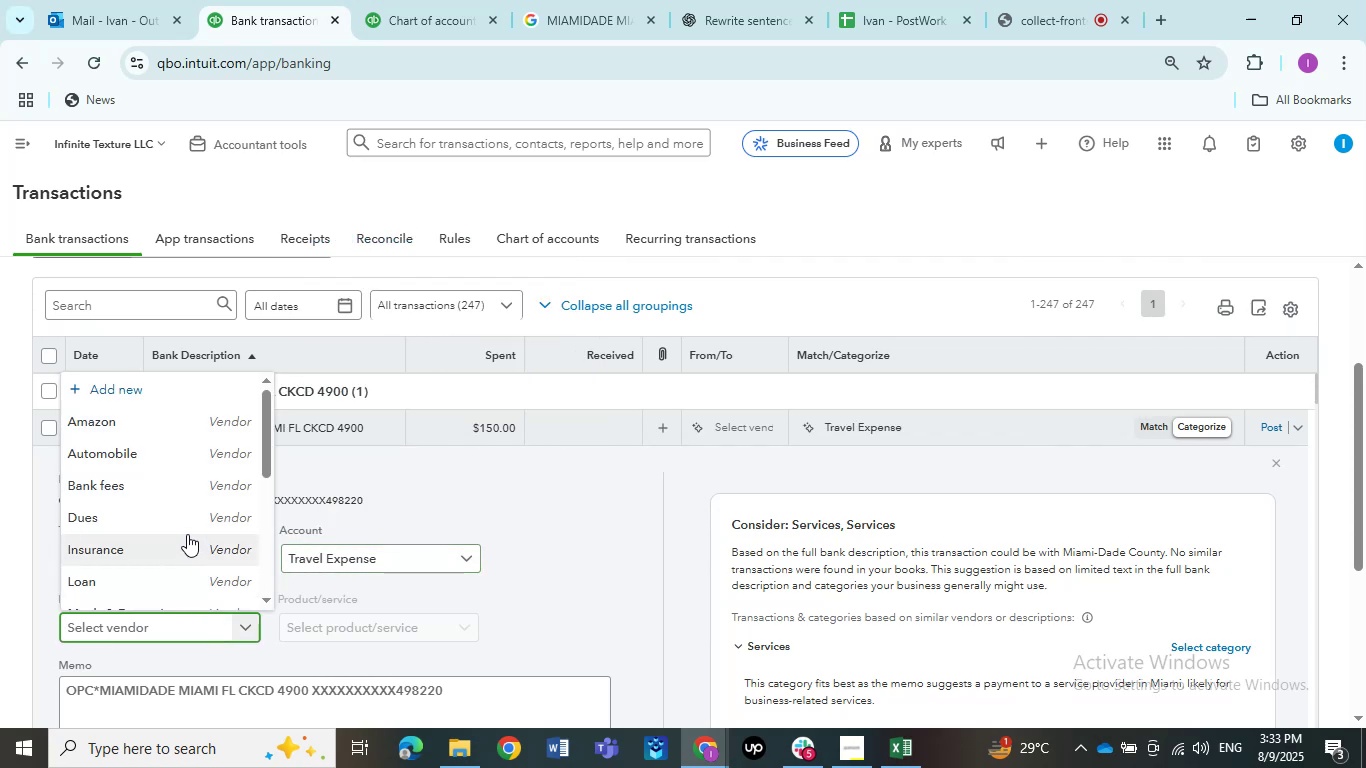 
scroll: coordinate [178, 512], scroll_direction: down, amount: 3.0
 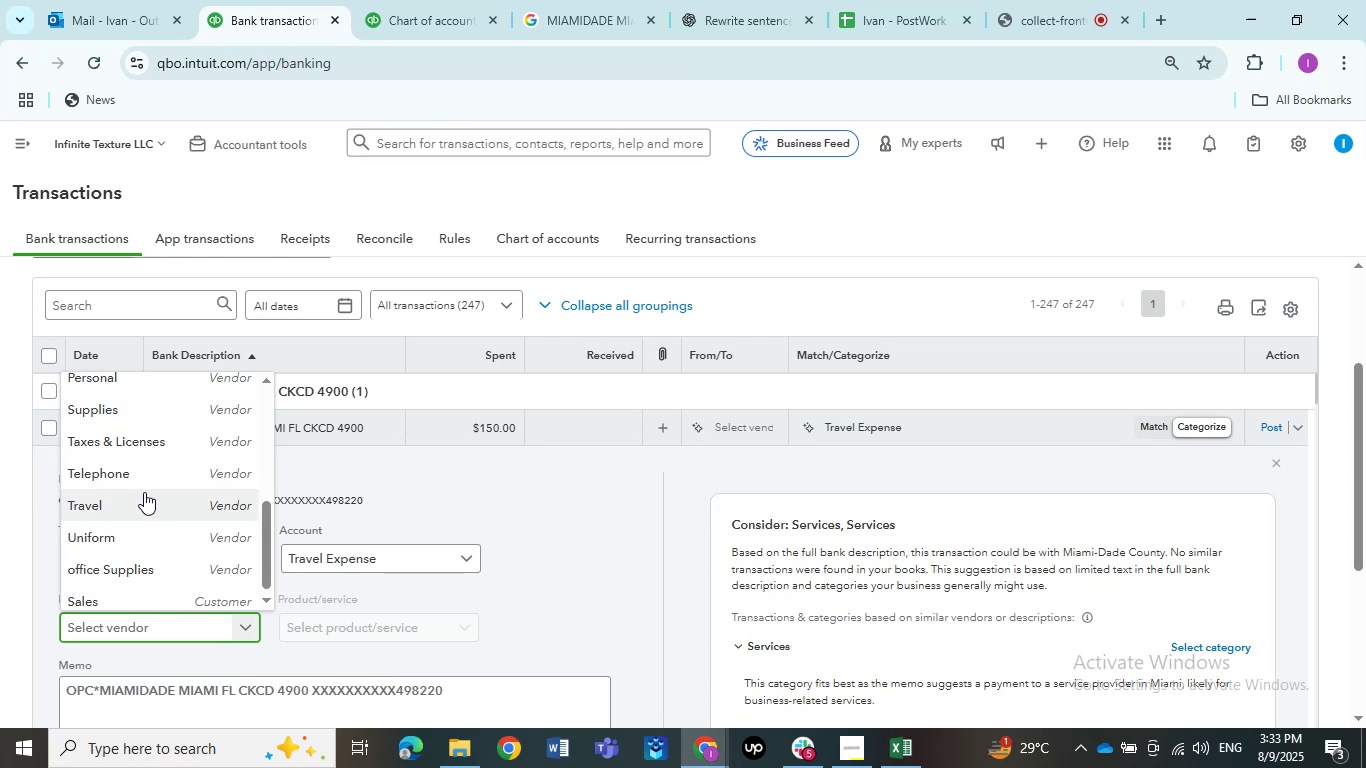 
left_click([143, 503])
 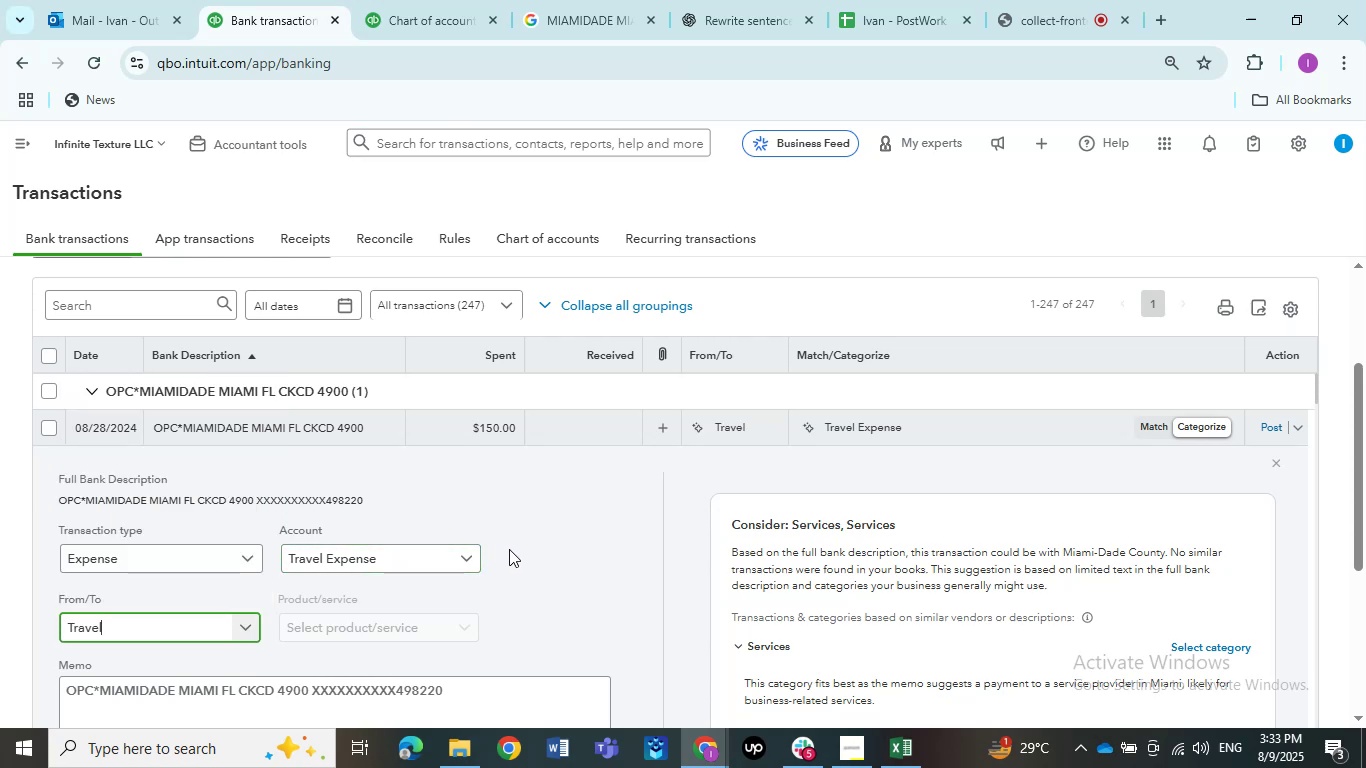 
scroll: coordinate [480, 555], scroll_direction: down, amount: 3.0
 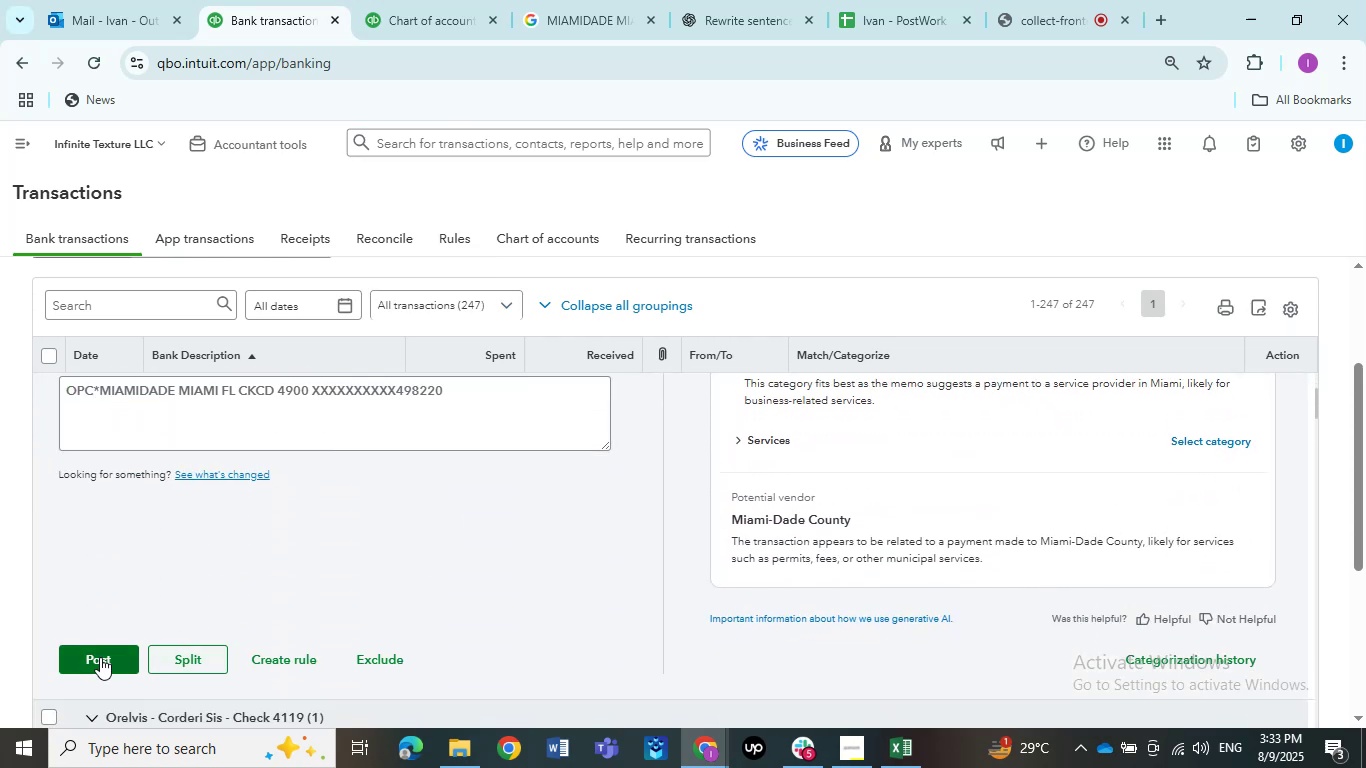 
left_click([100, 657])
 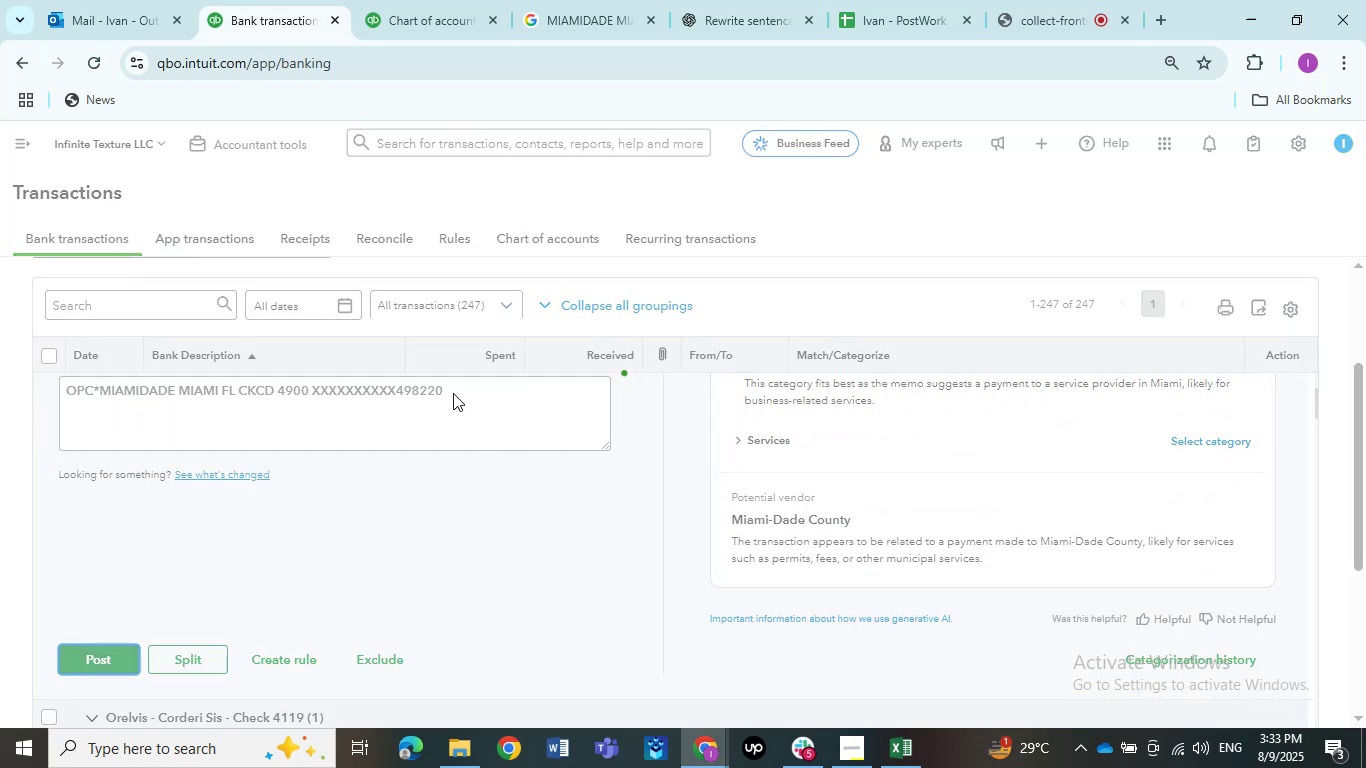 
left_click([562, 0])
 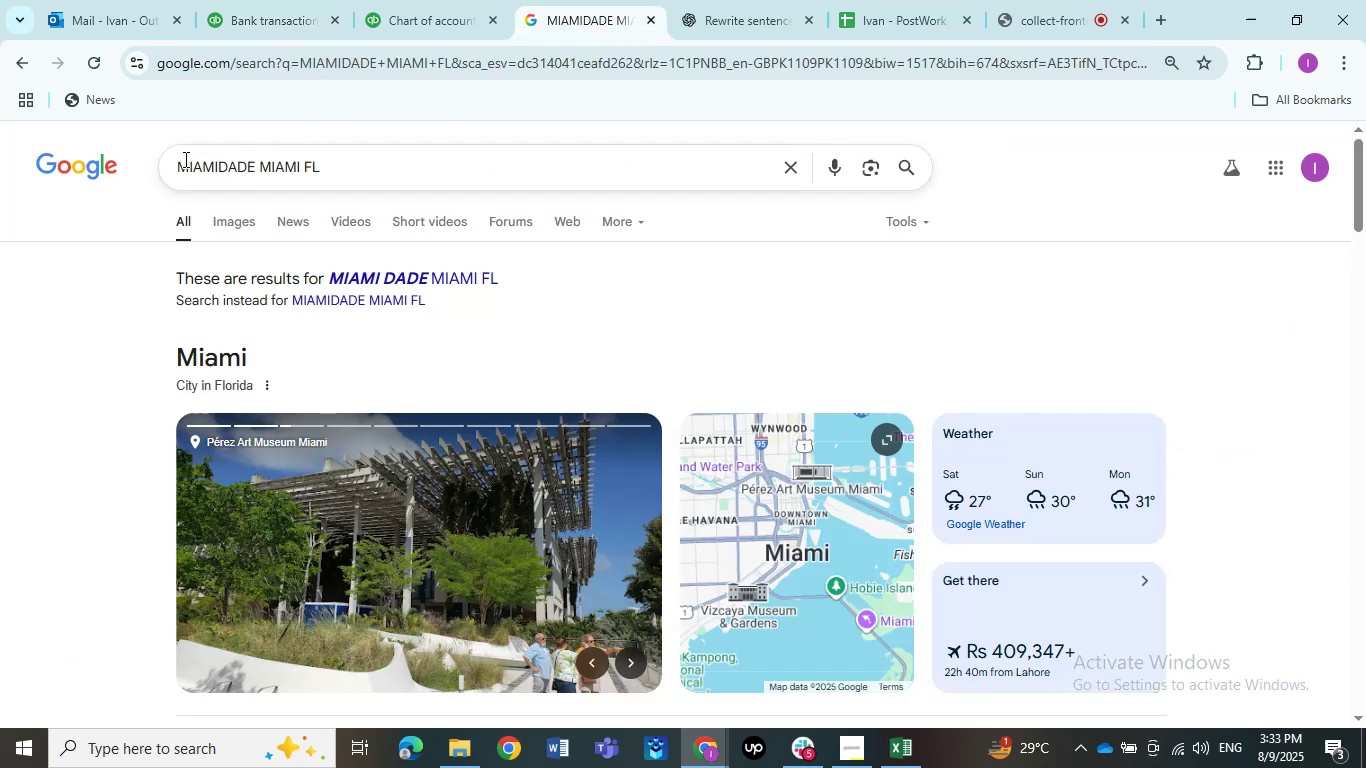 
left_click([171, 162])
 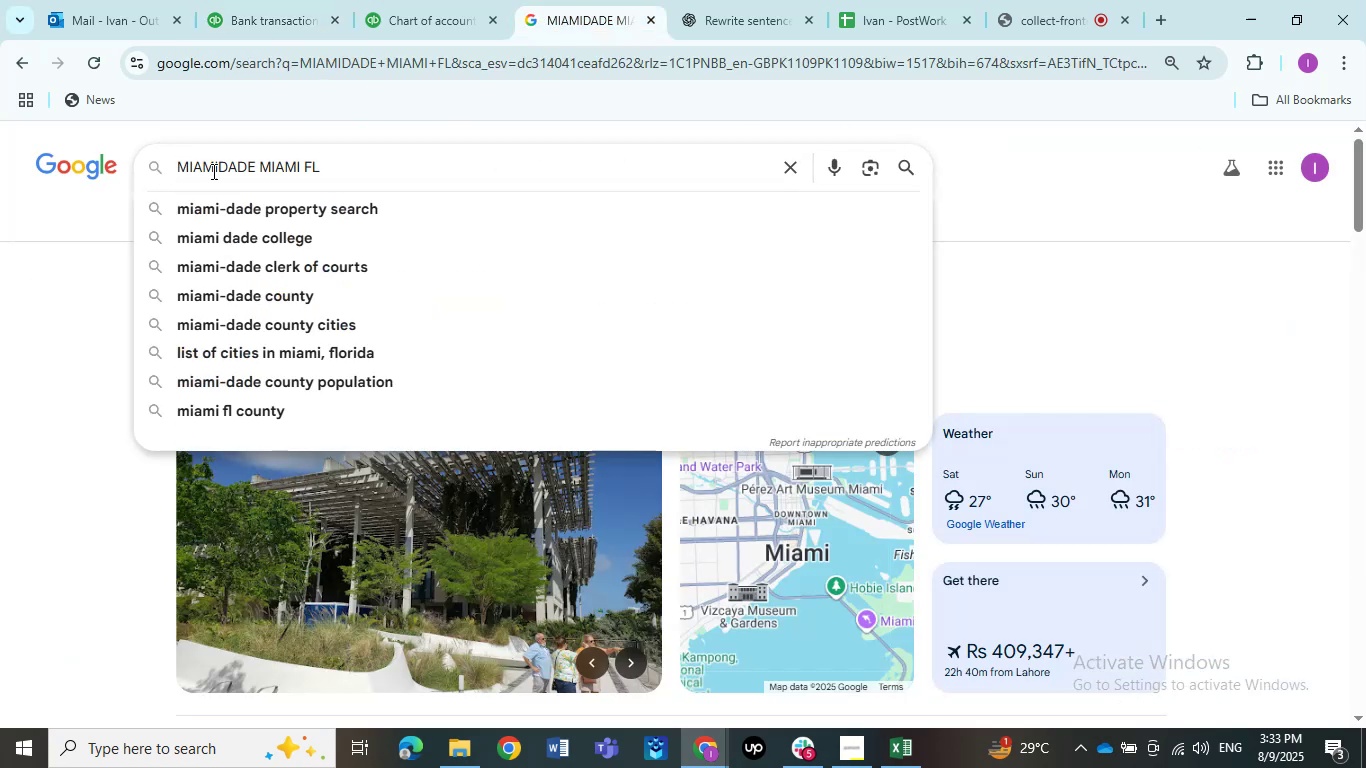 
type(OPc )
 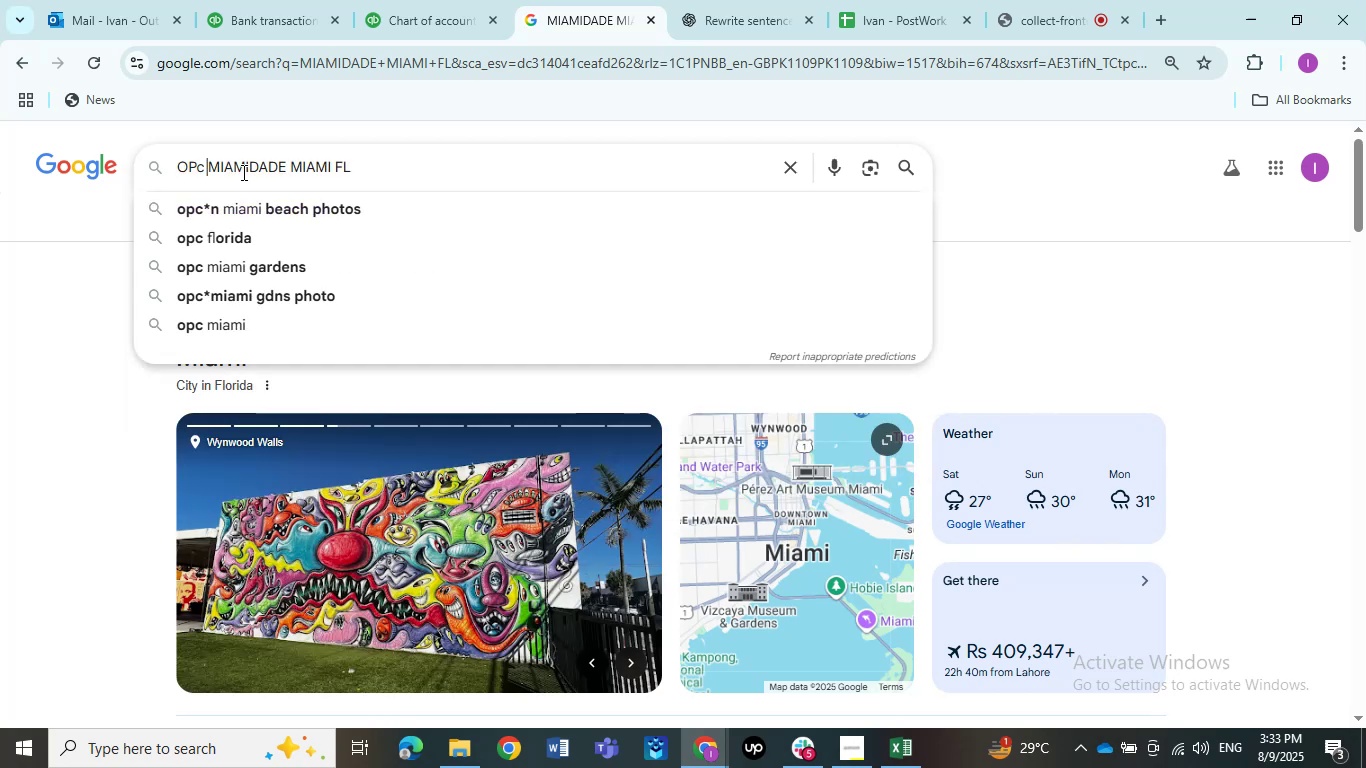 
key(Enter)
 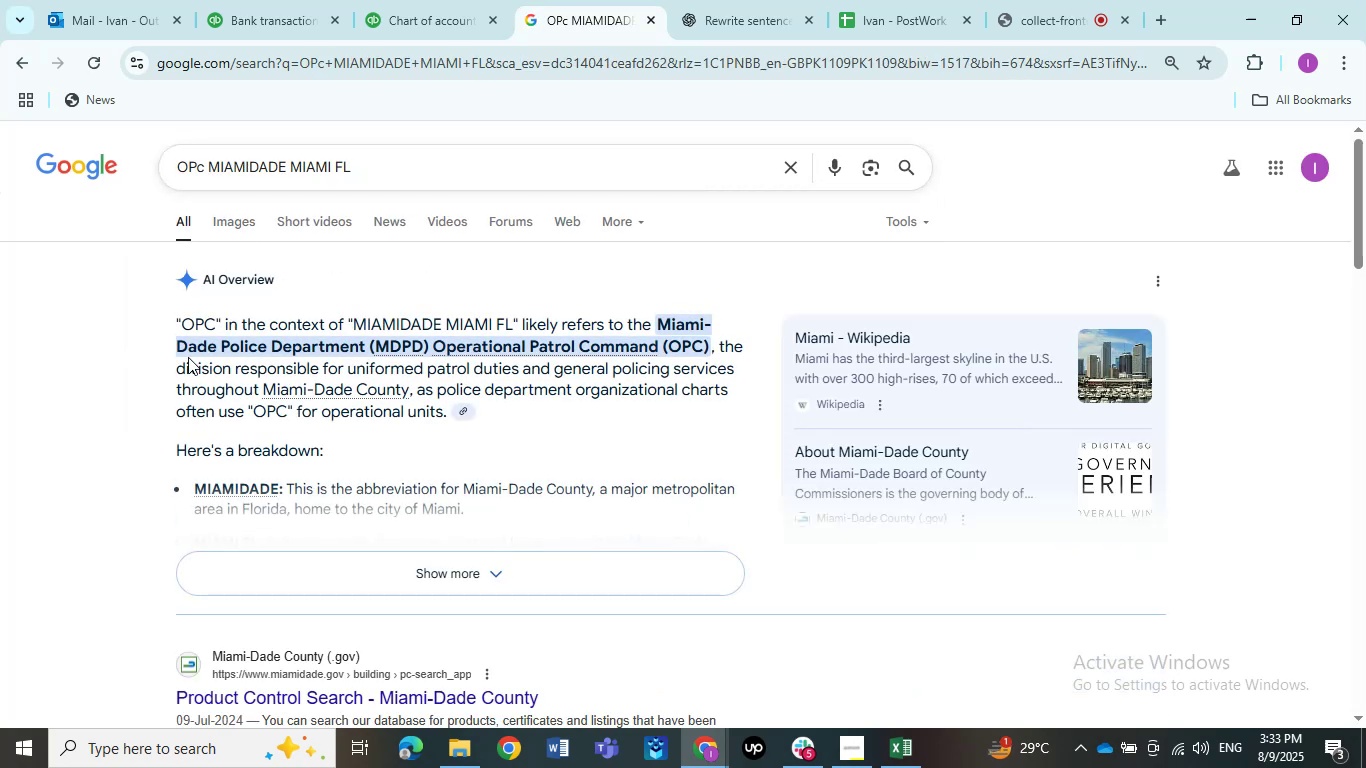 
wait(9.7)
 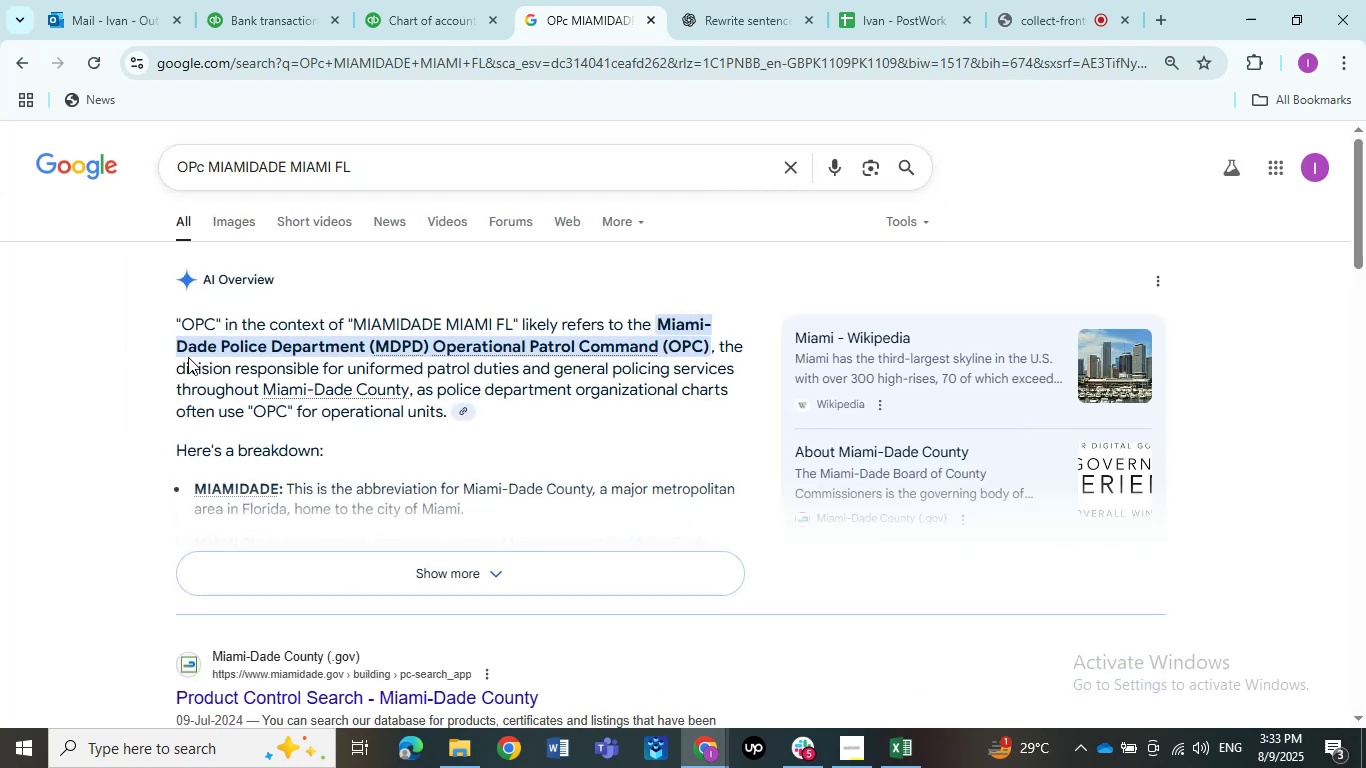 
left_click([274, 0])
 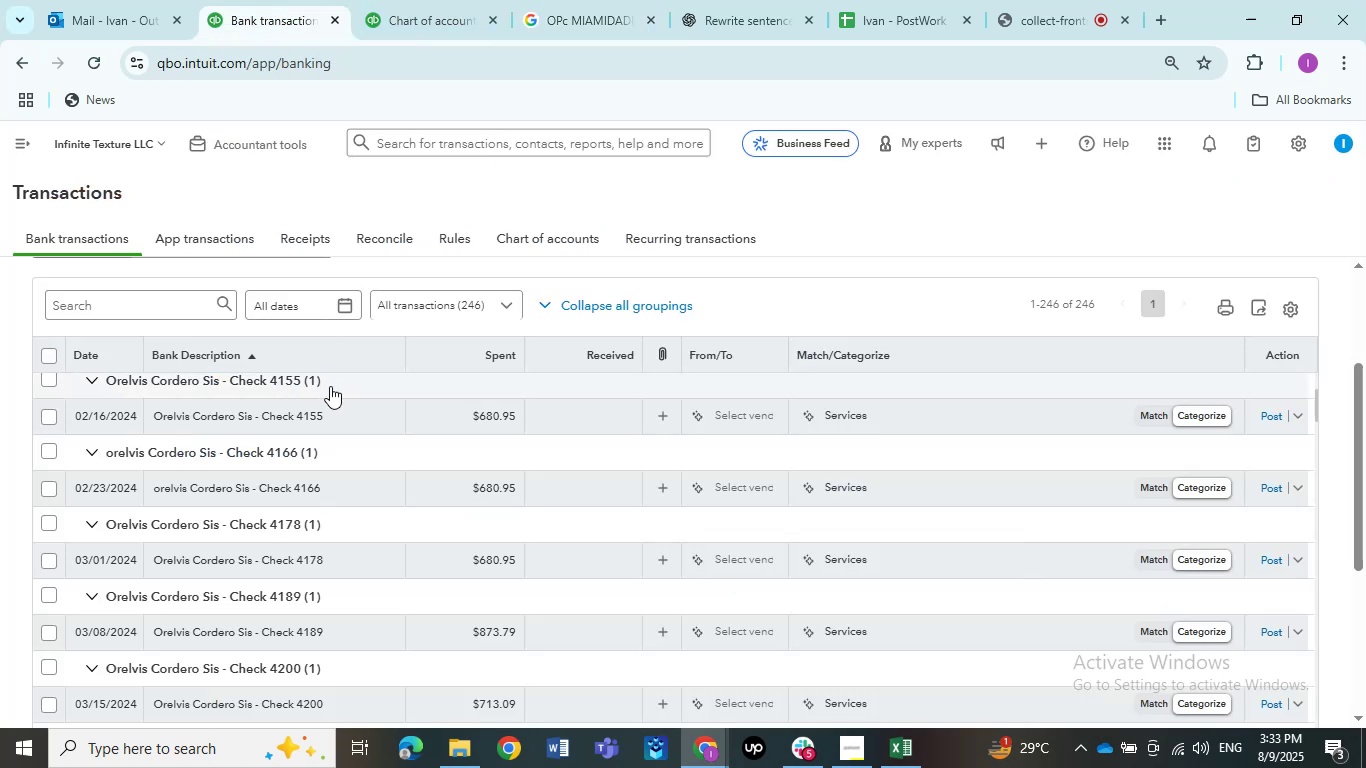 
scroll: coordinate [420, 436], scroll_direction: up, amount: 8.0
 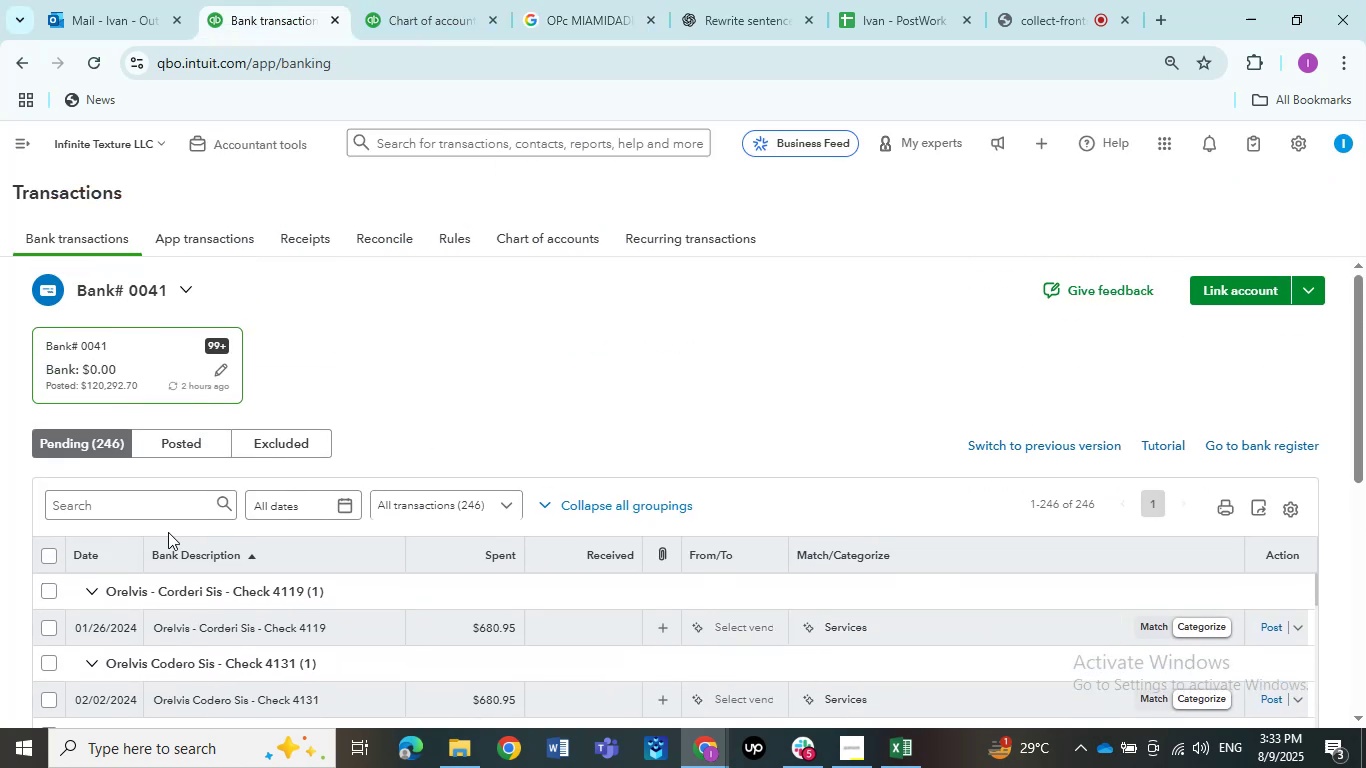 
left_click([161, 509])
 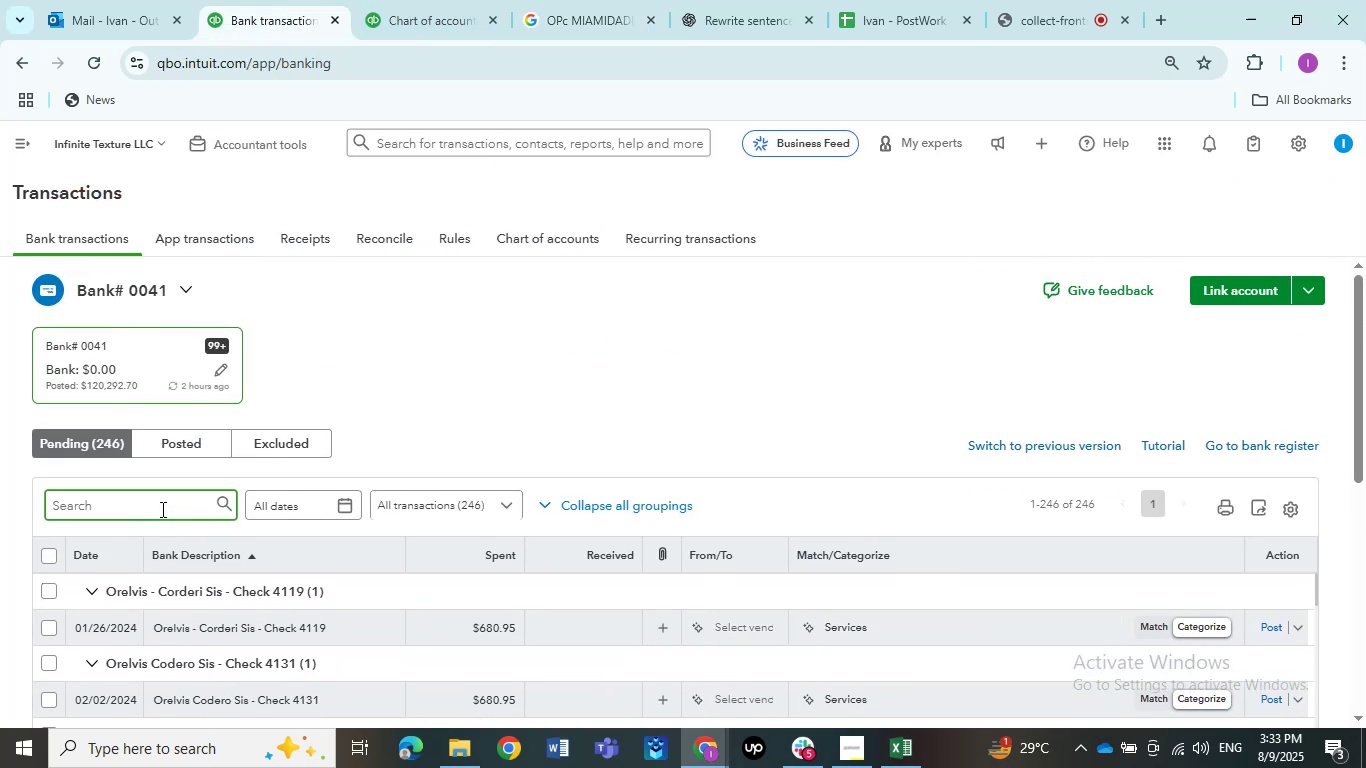 
type(opc)
 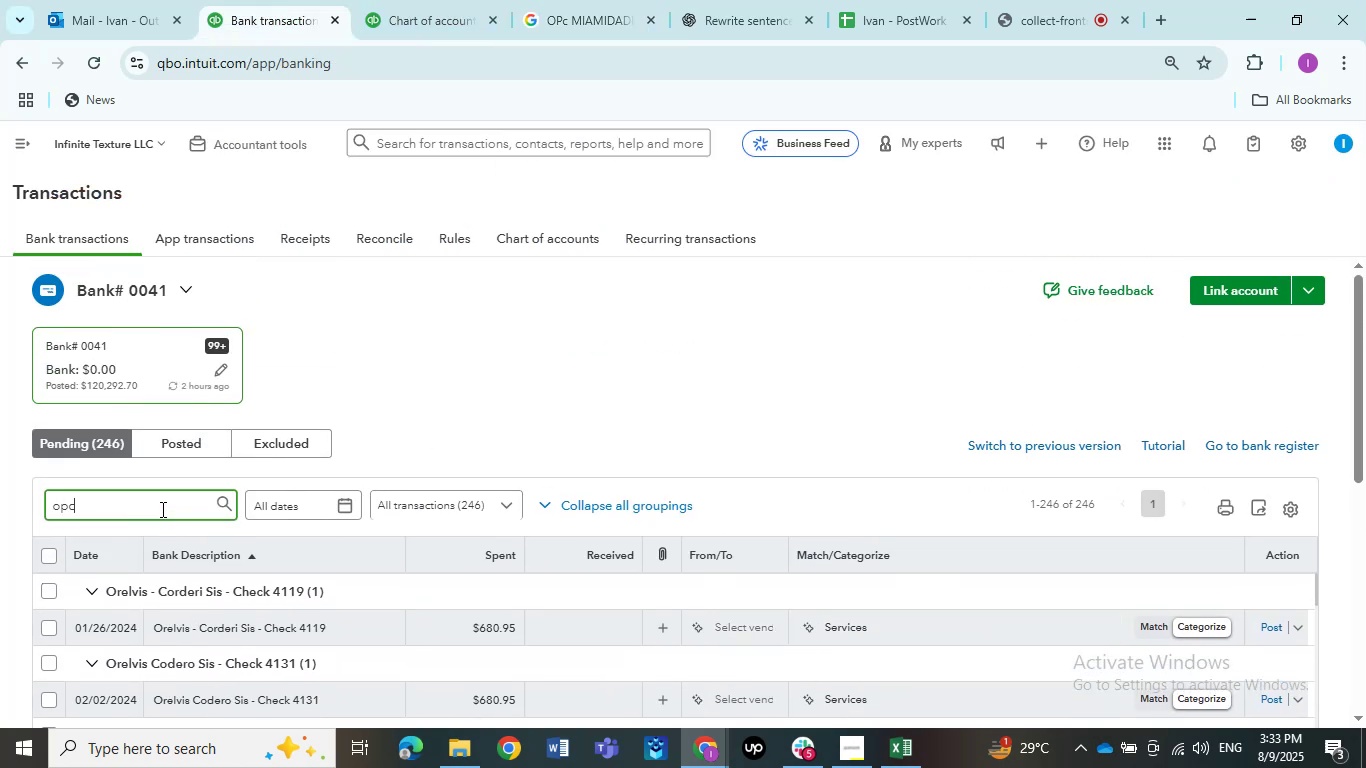 
key(Enter)
 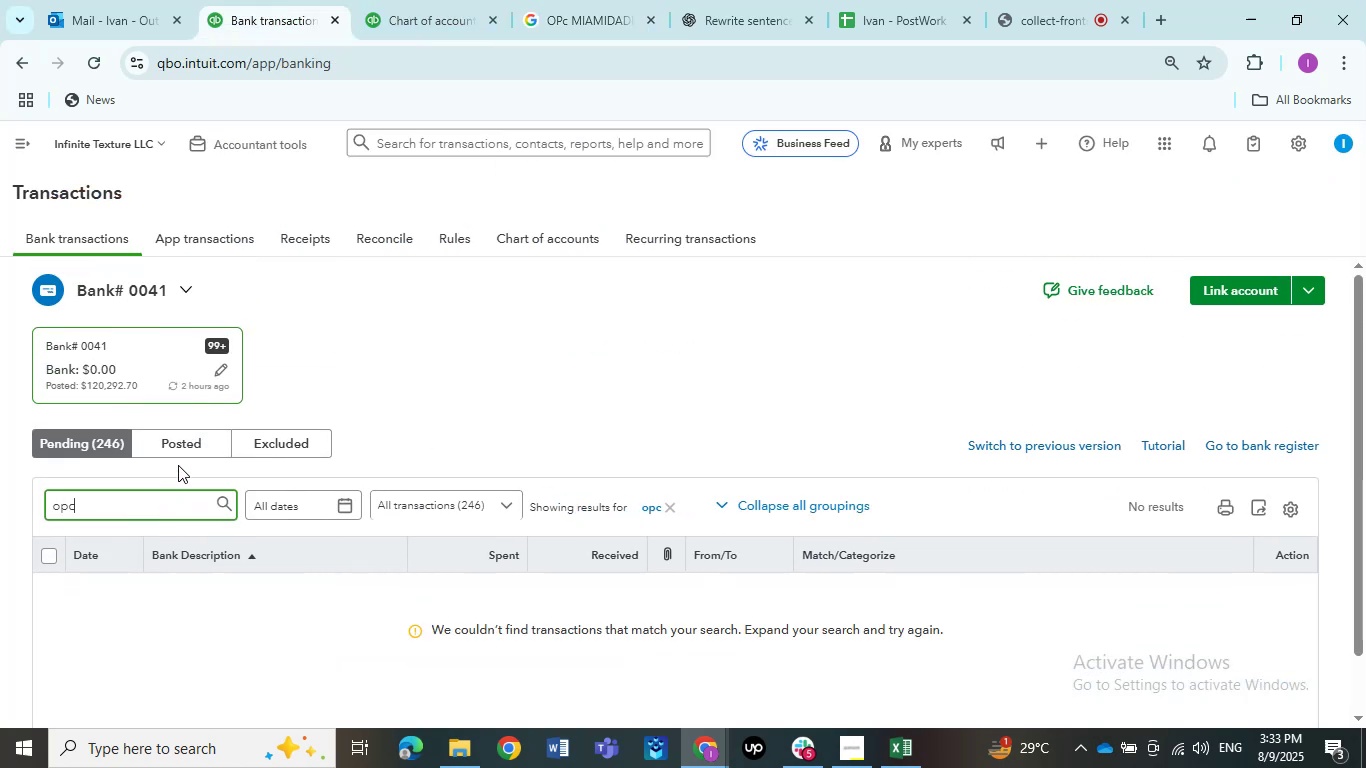 
left_click([184, 451])
 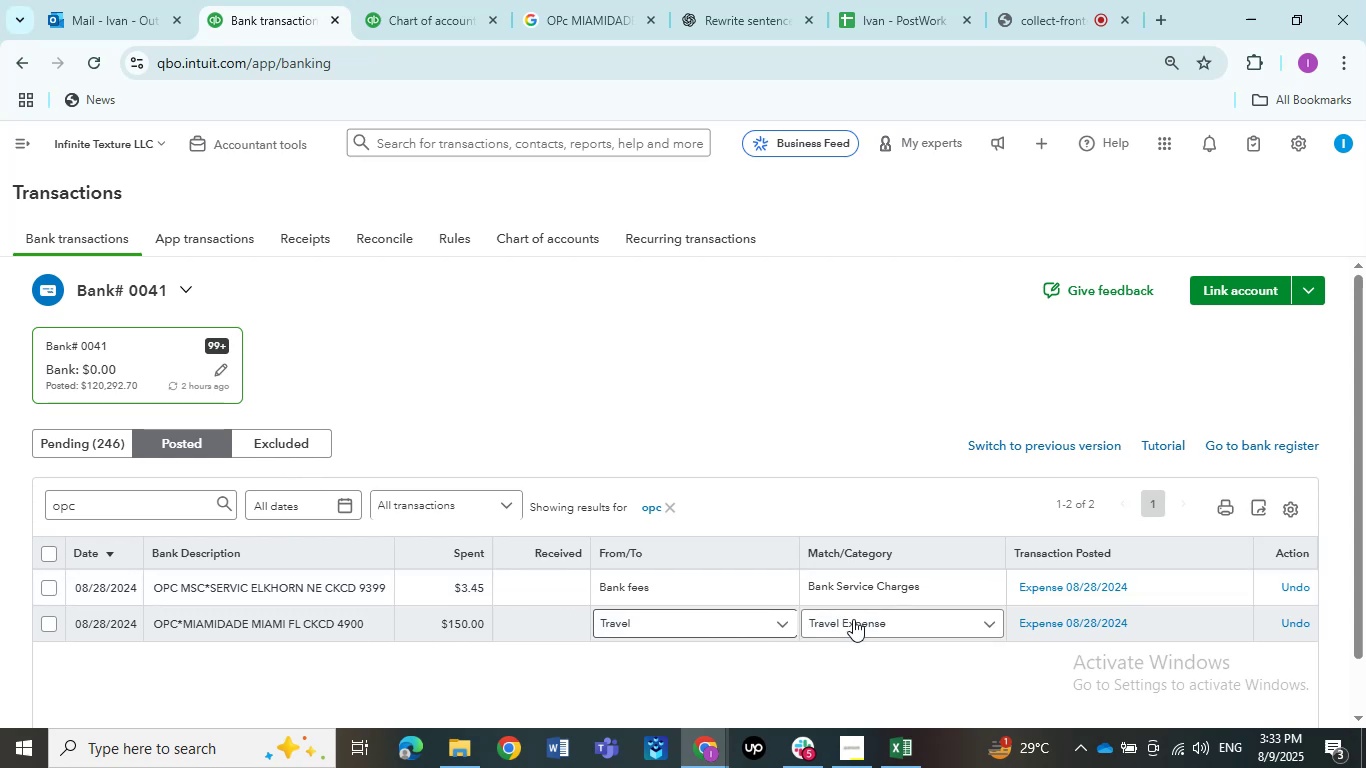 
wait(7.38)
 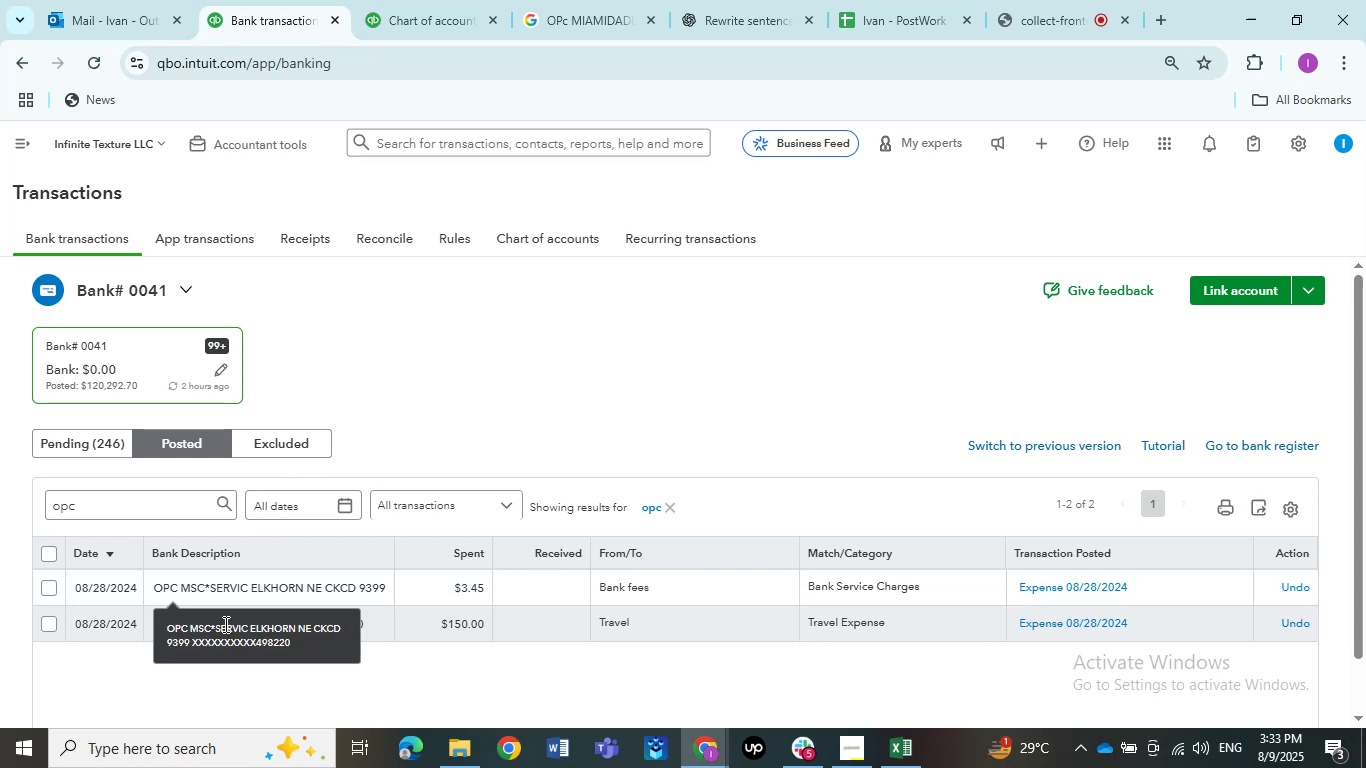 
left_click([857, 629])
 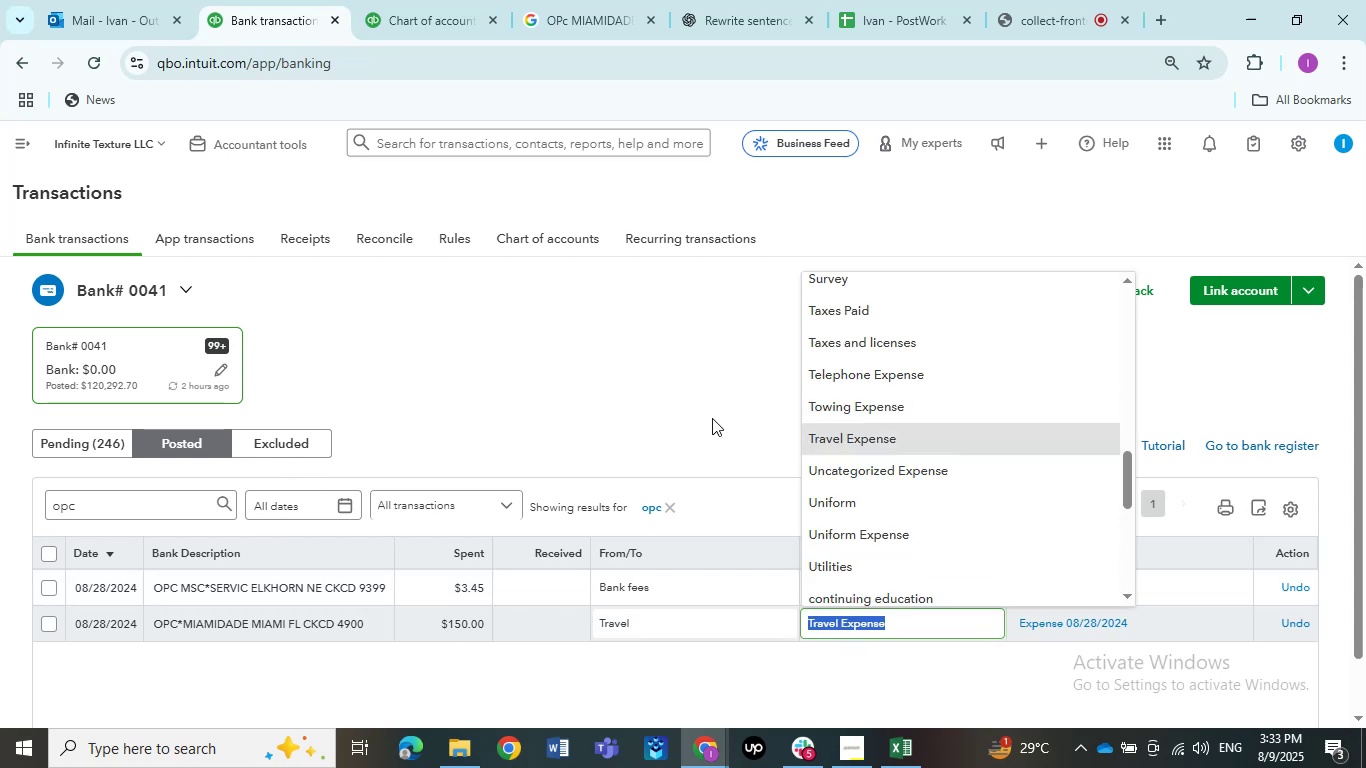 
left_click([707, 416])
 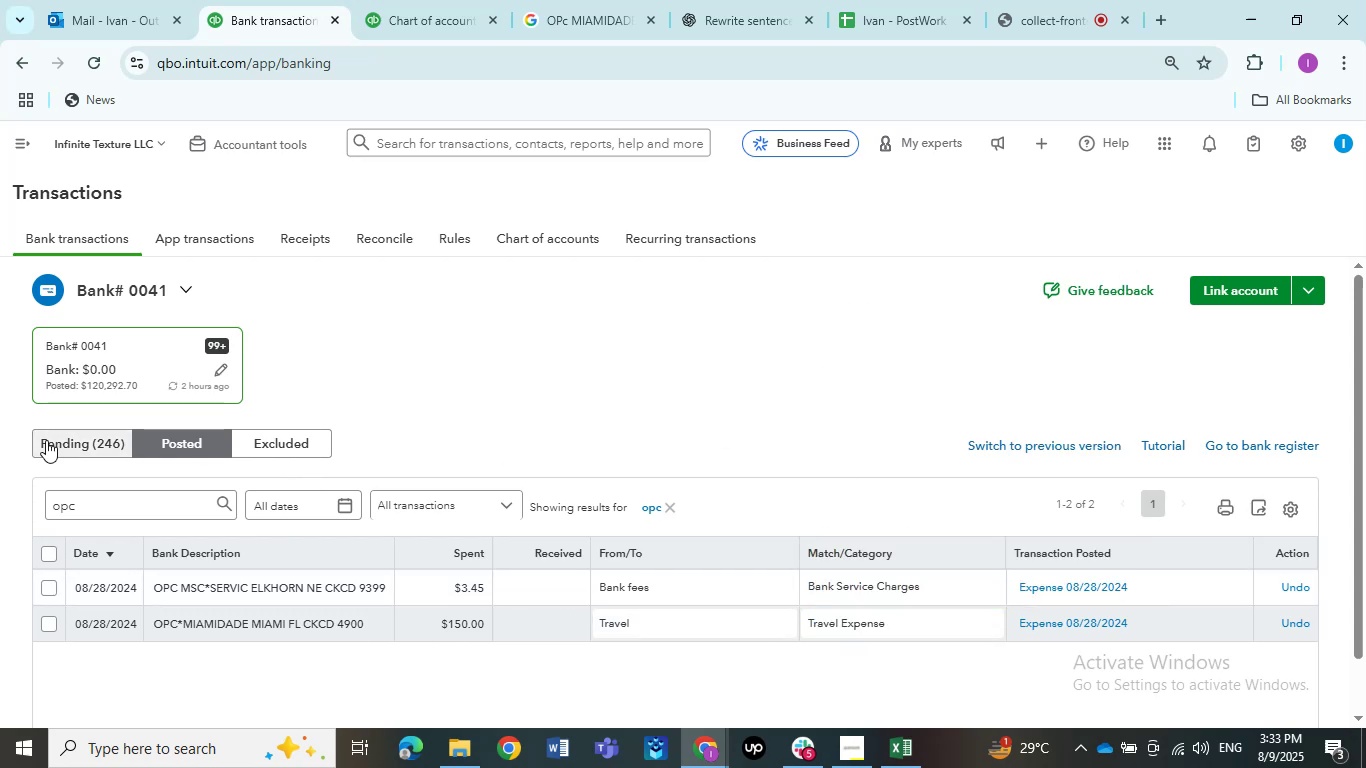 
left_click([46, 440])
 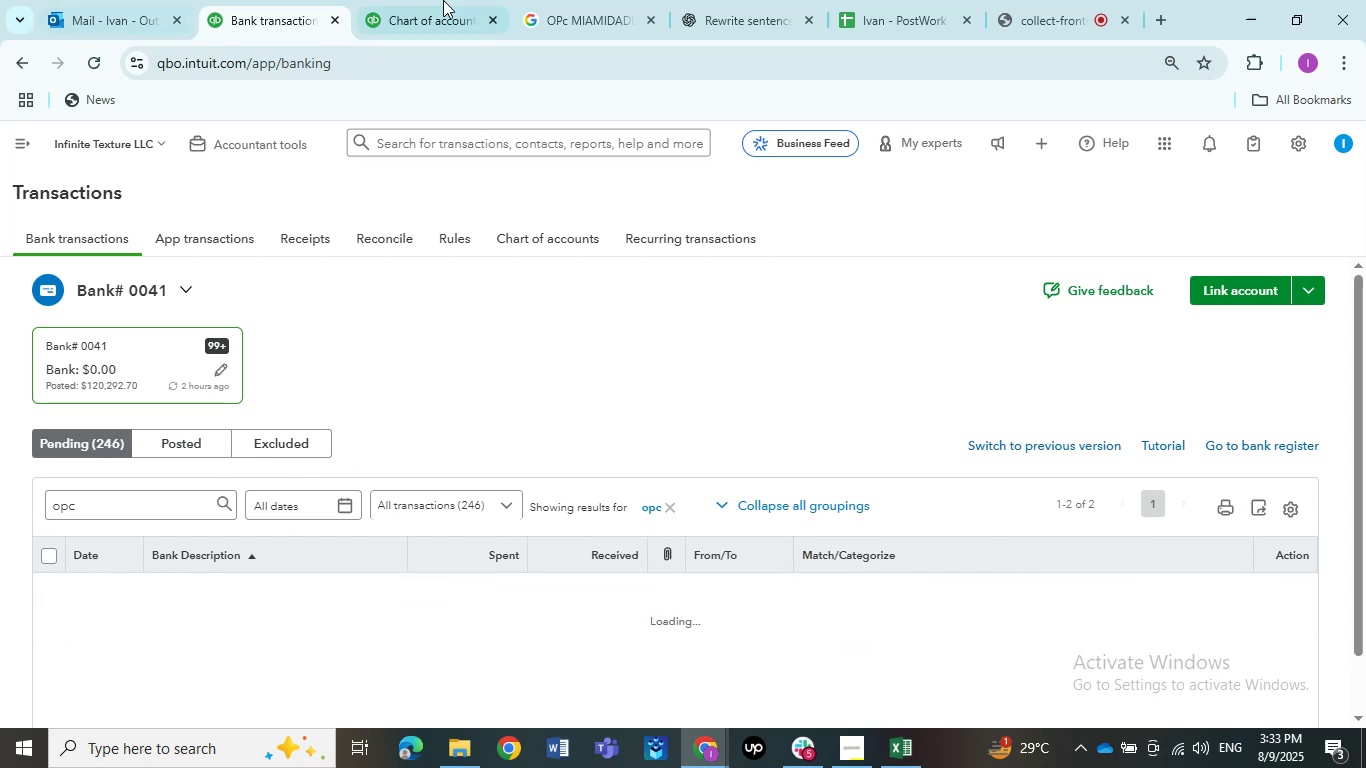 
left_click([439, 0])
 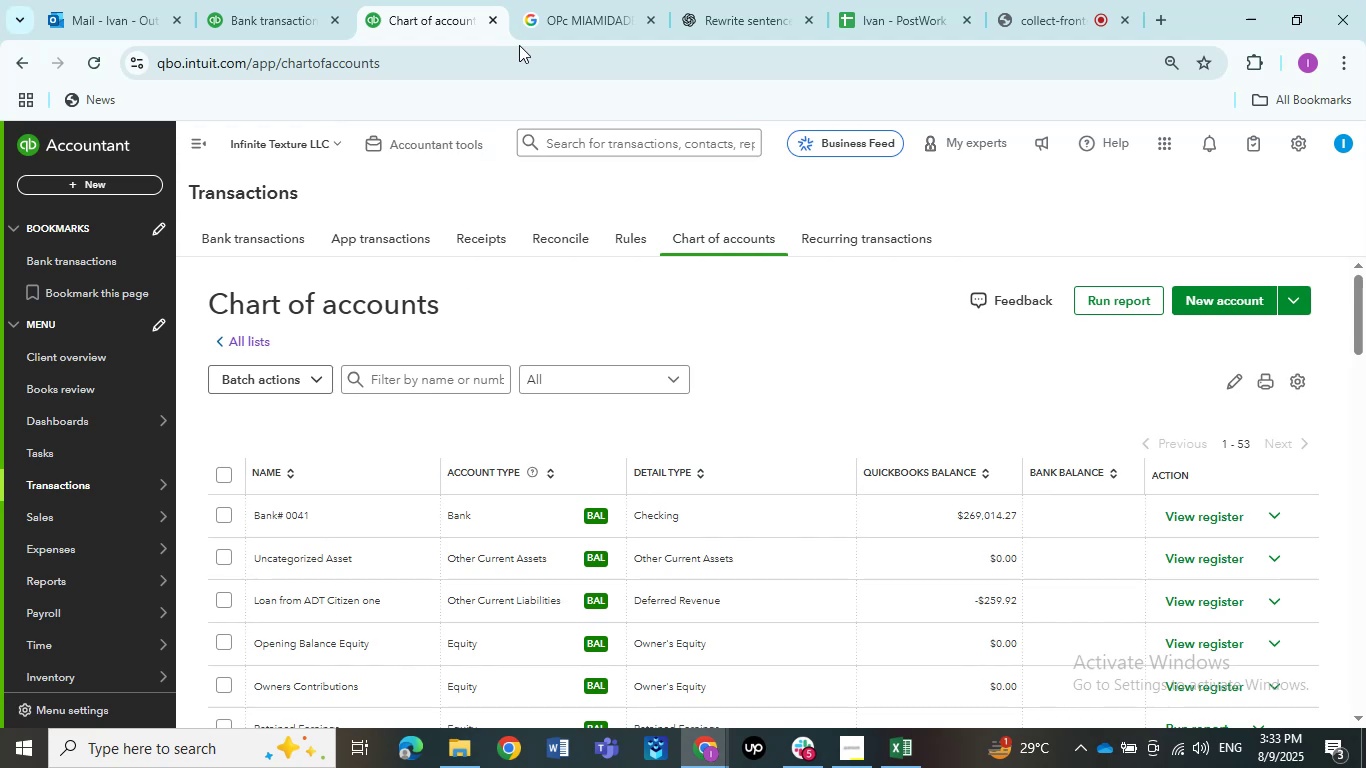 
left_click([558, 0])
 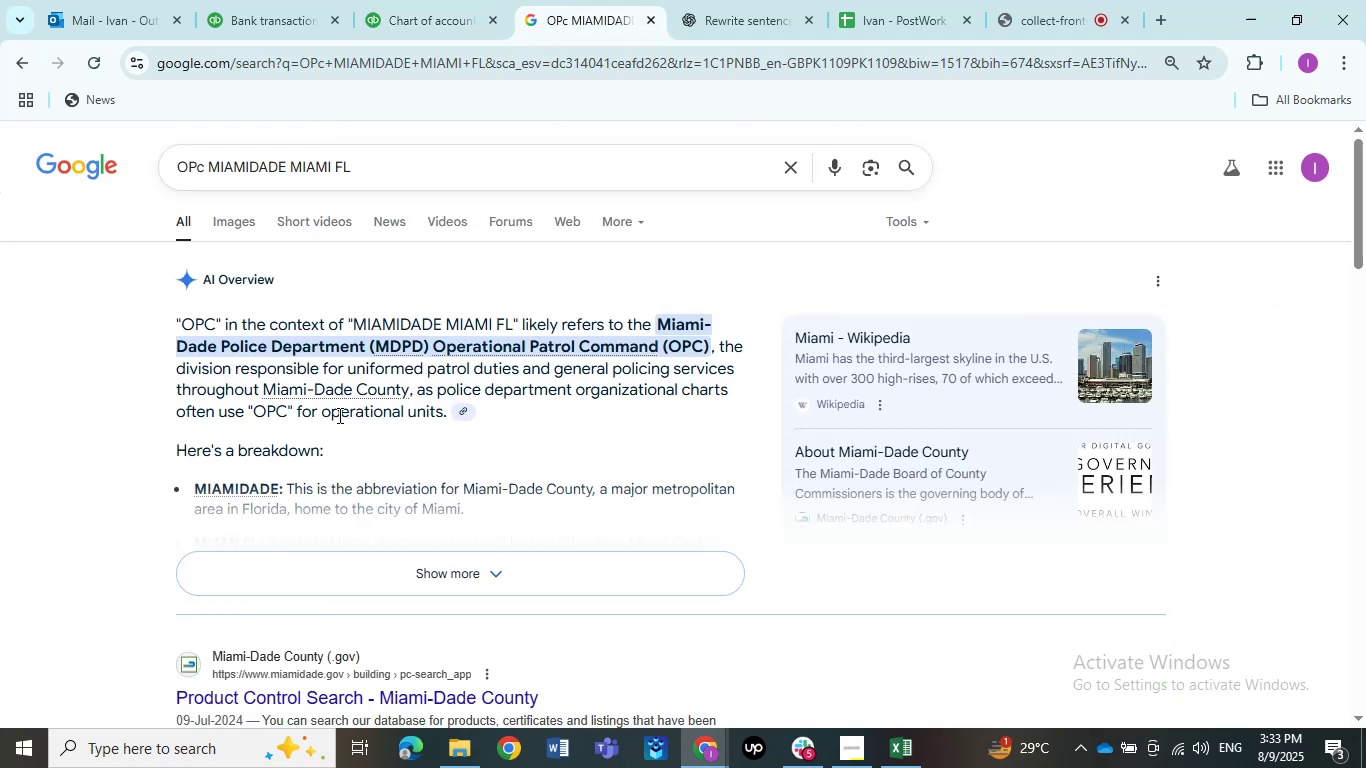 
scroll: coordinate [460, 455], scroll_direction: down, amount: 1.0
 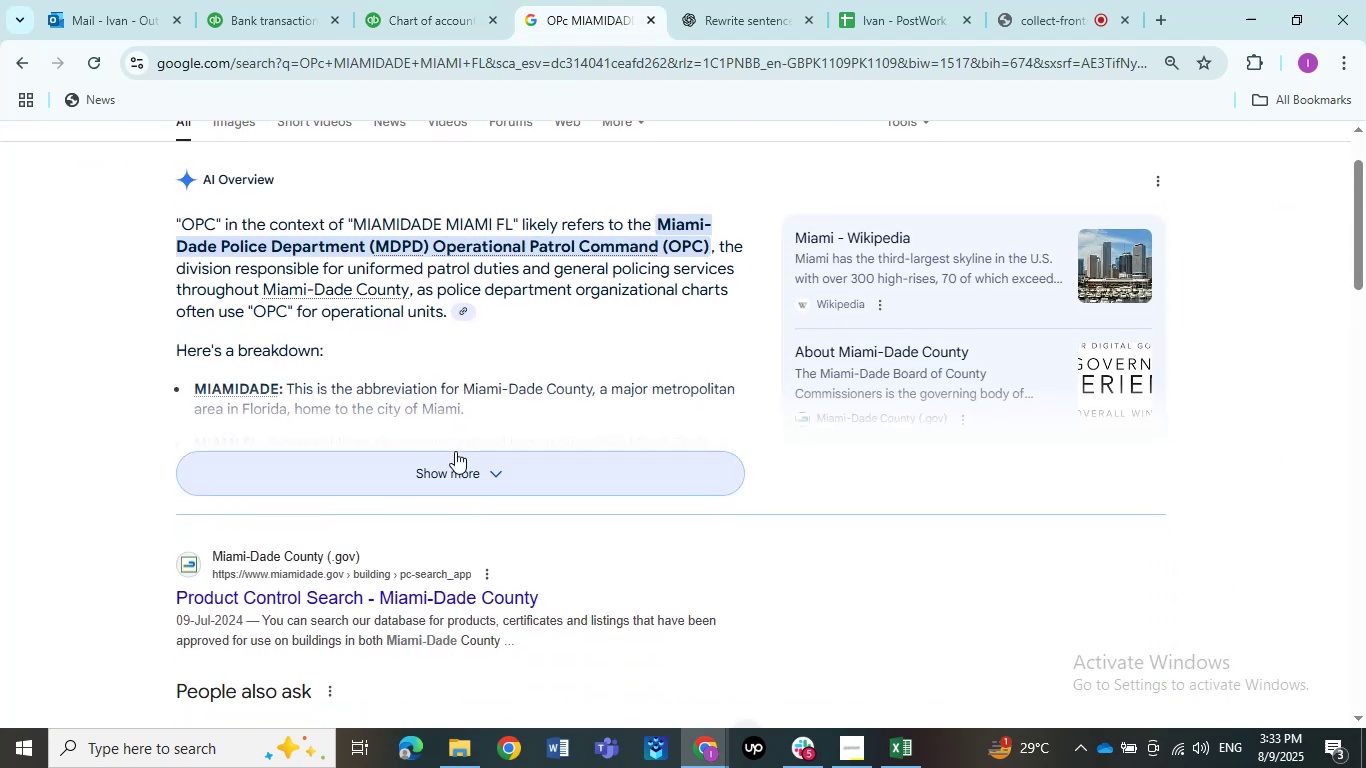 
left_click([298, 0])
 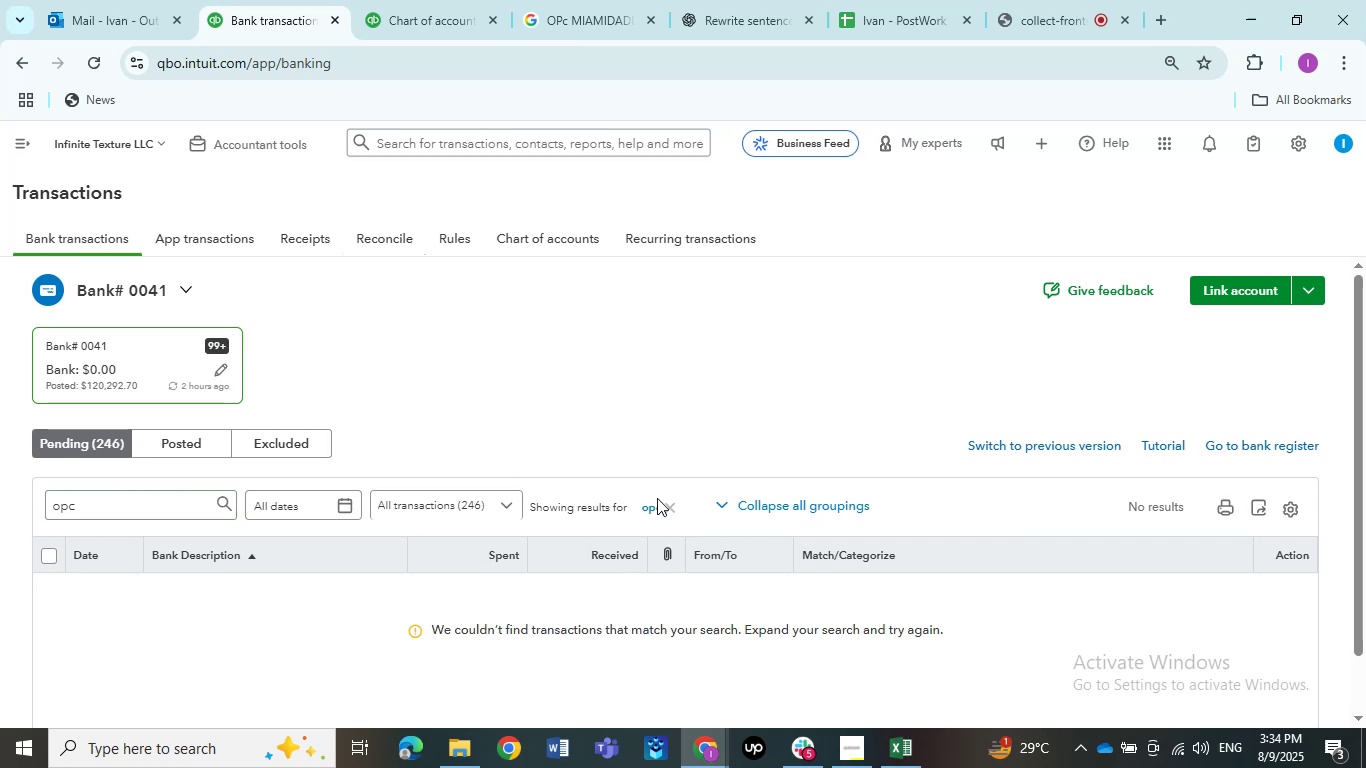 
left_click([672, 507])
 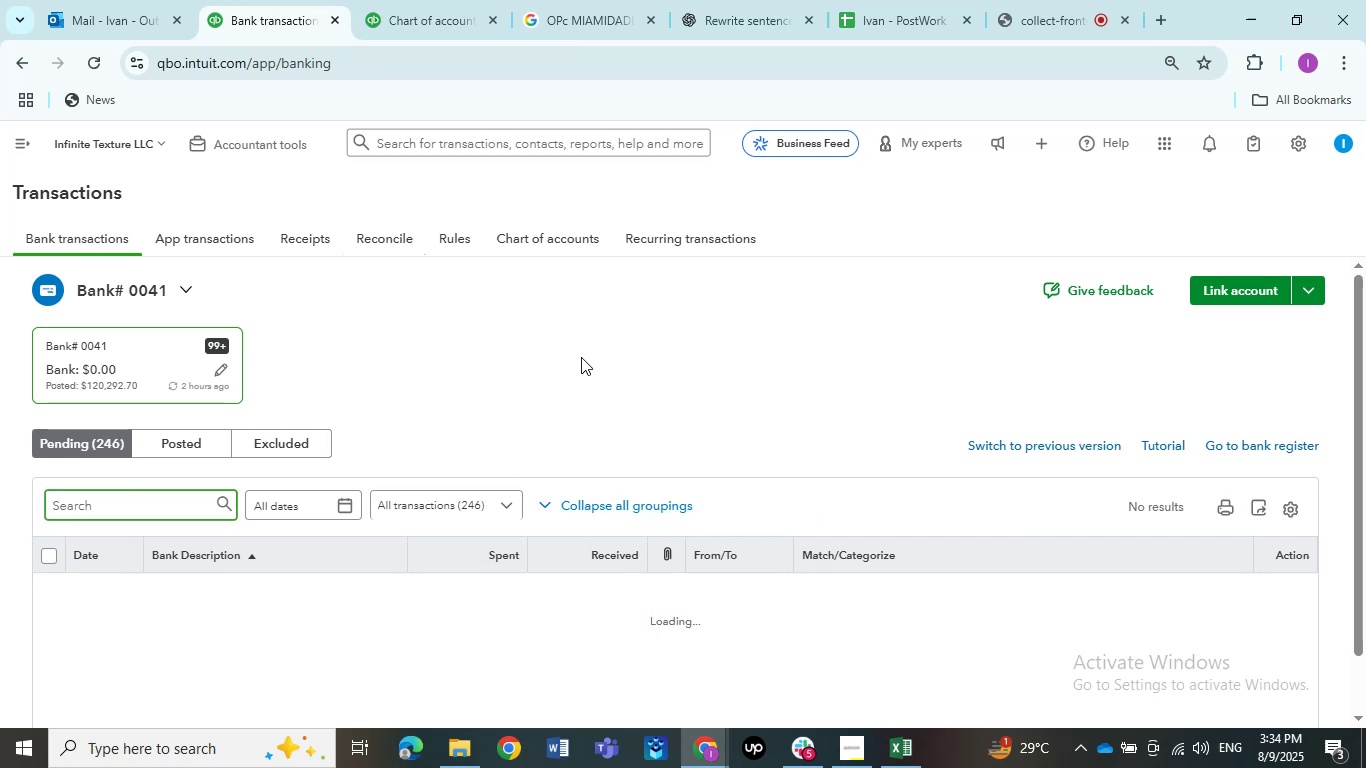 
scroll: coordinate [580, 356], scroll_direction: down, amount: 1.0
 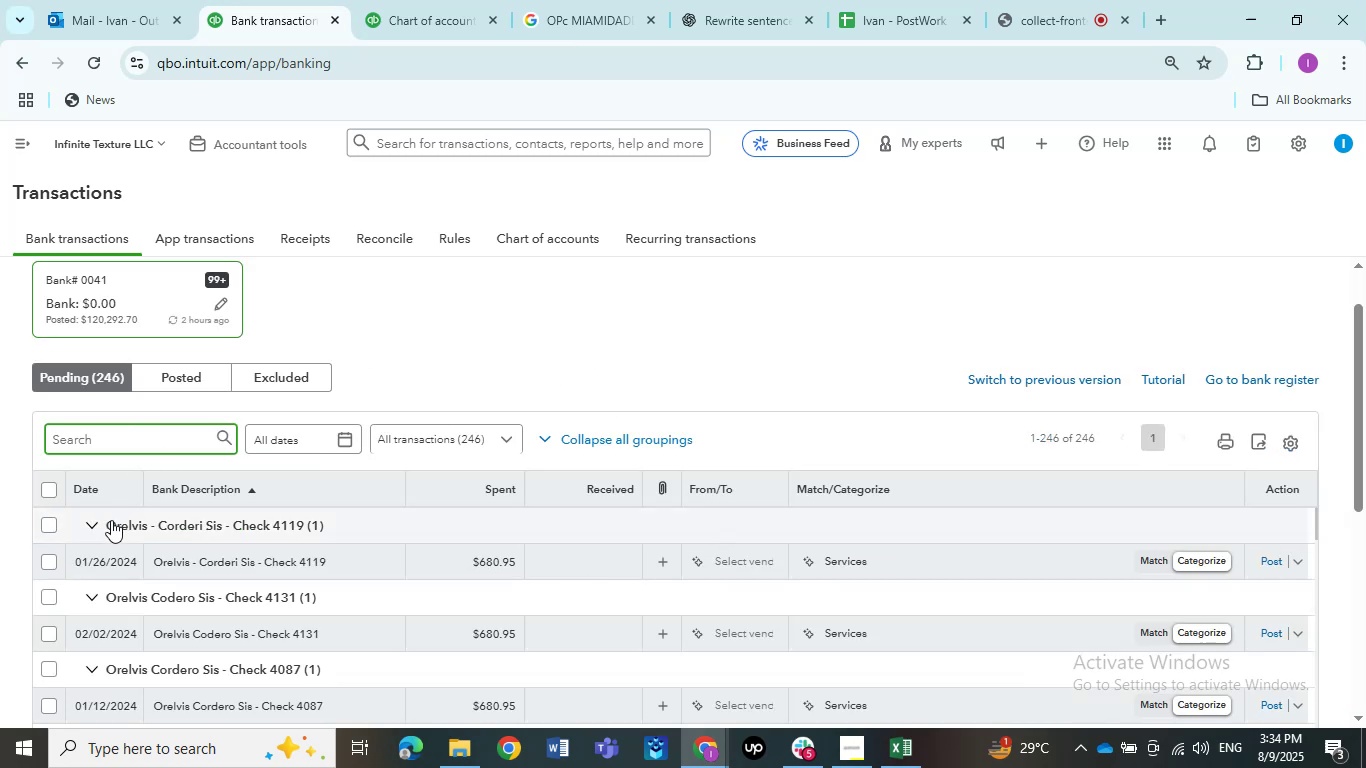 
left_click([50, 521])
 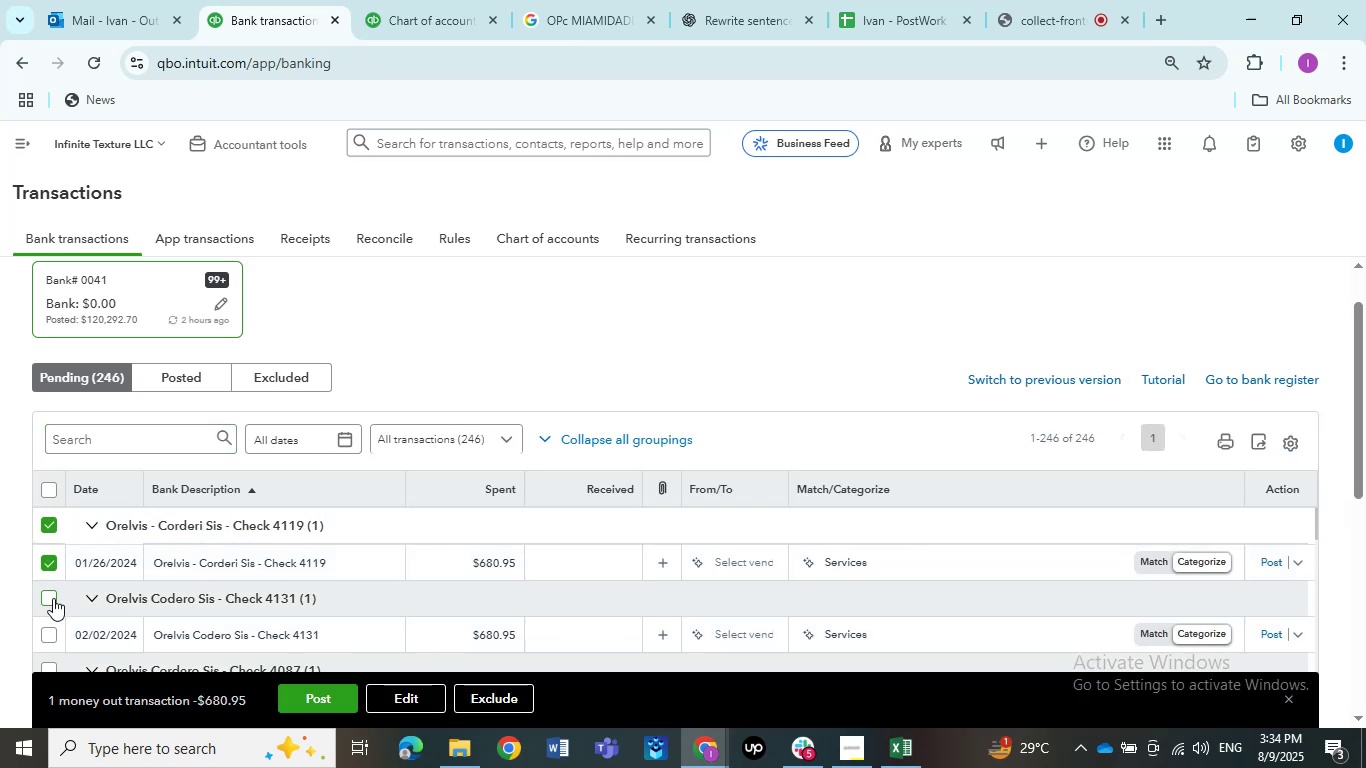 
left_click([52, 599])
 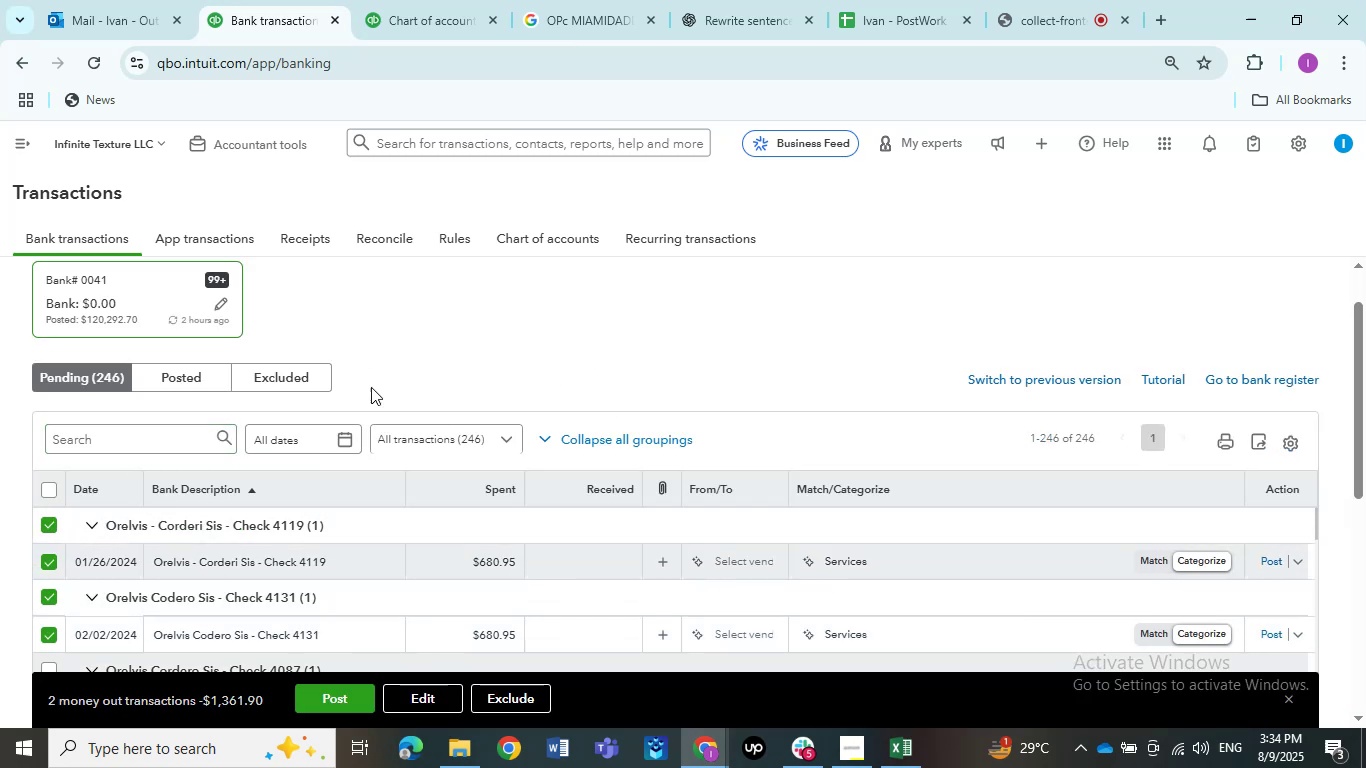 
scroll: coordinate [200, 443], scroll_direction: down, amount: 4.0
 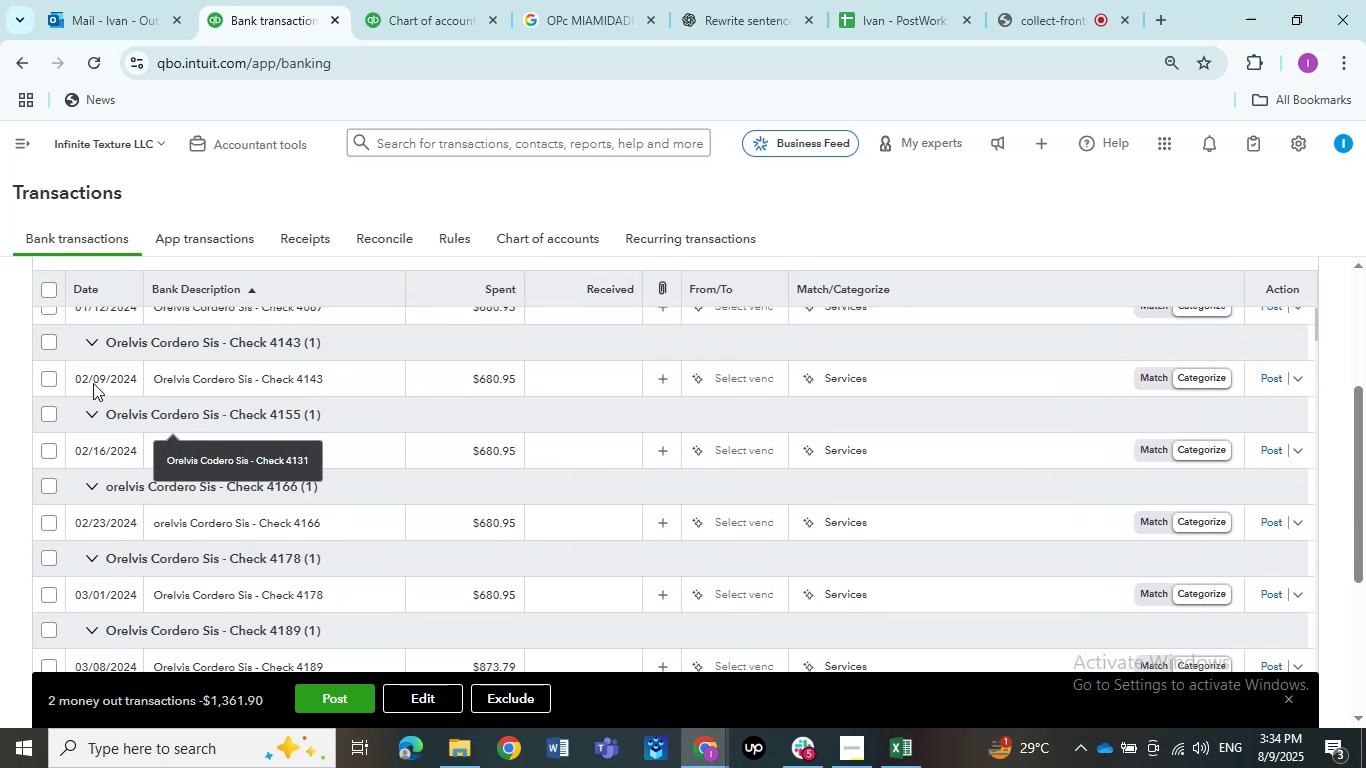 
scroll: coordinate [93, 382], scroll_direction: up, amount: 1.0
 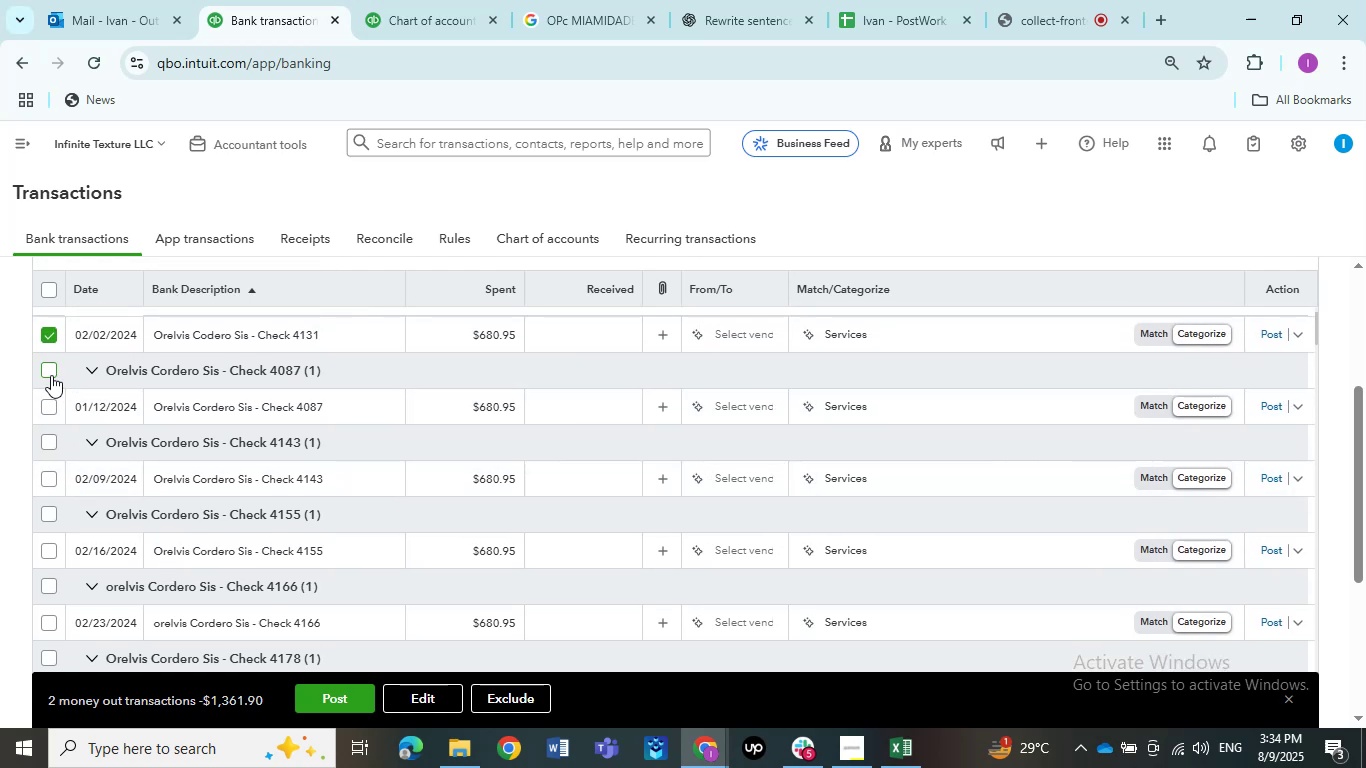 
left_click([51, 375])
 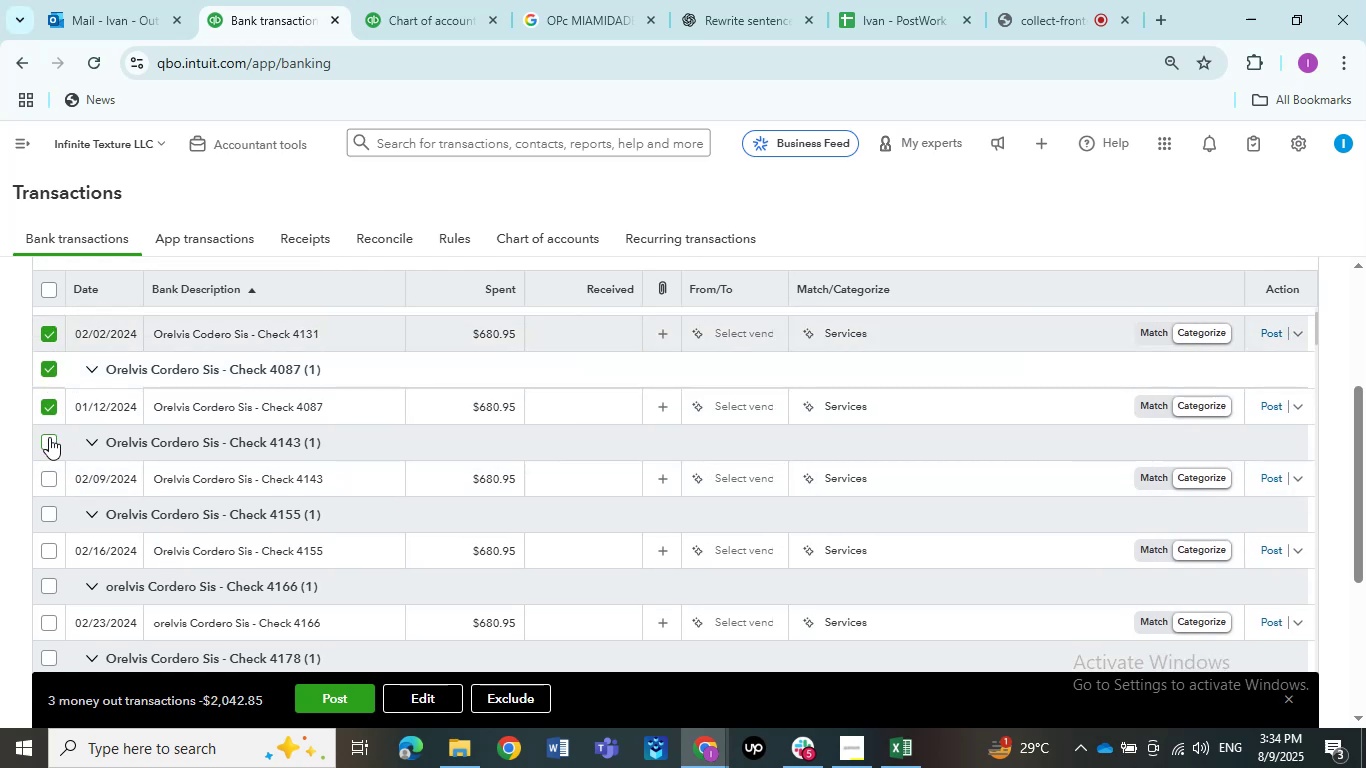 
left_click([49, 437])
 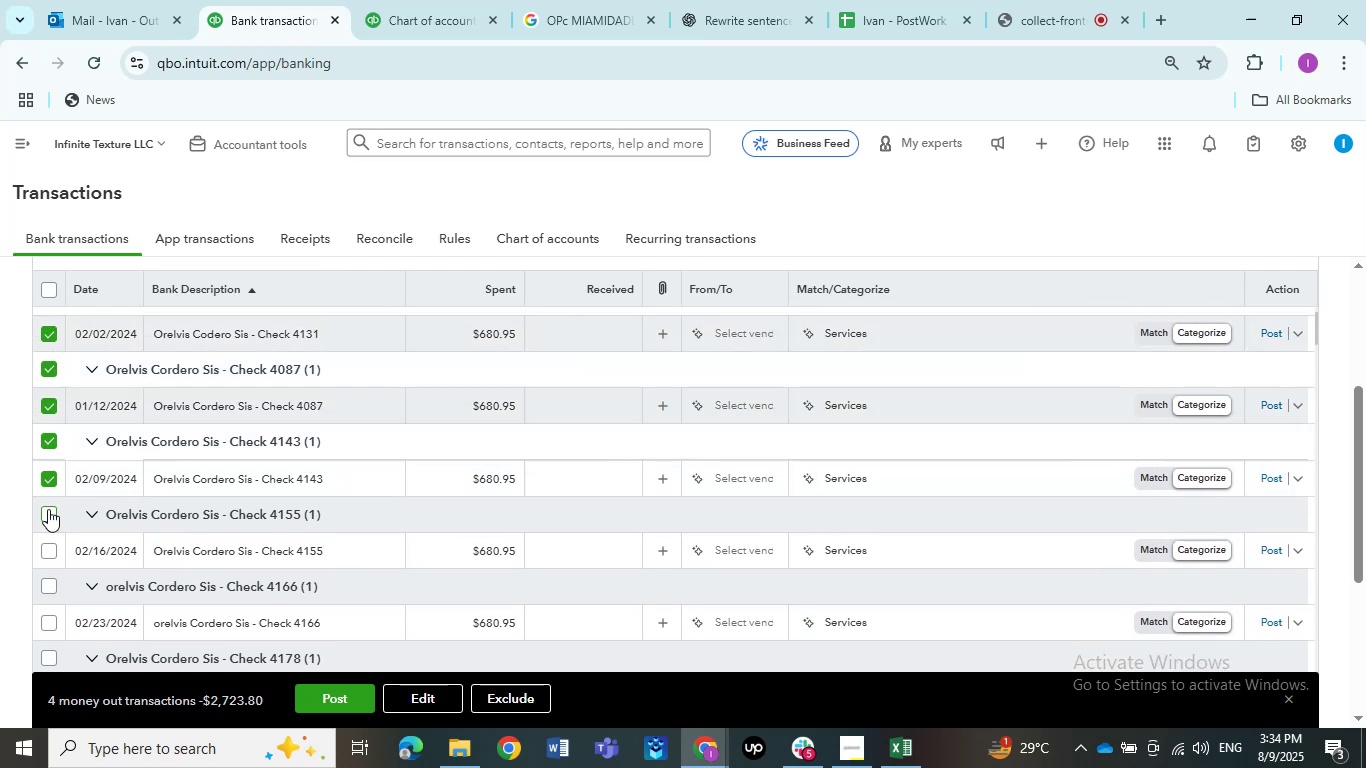 
left_click([48, 509])
 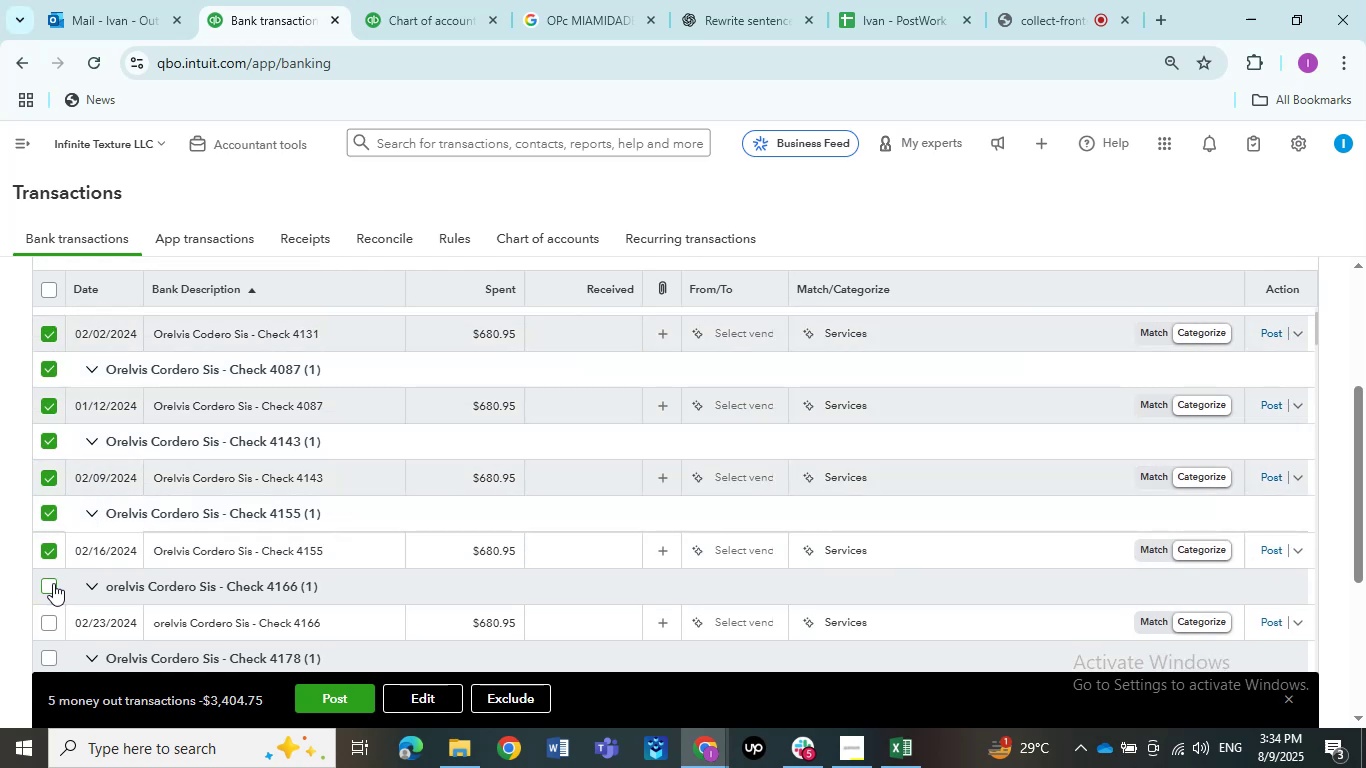 
left_click([53, 583])
 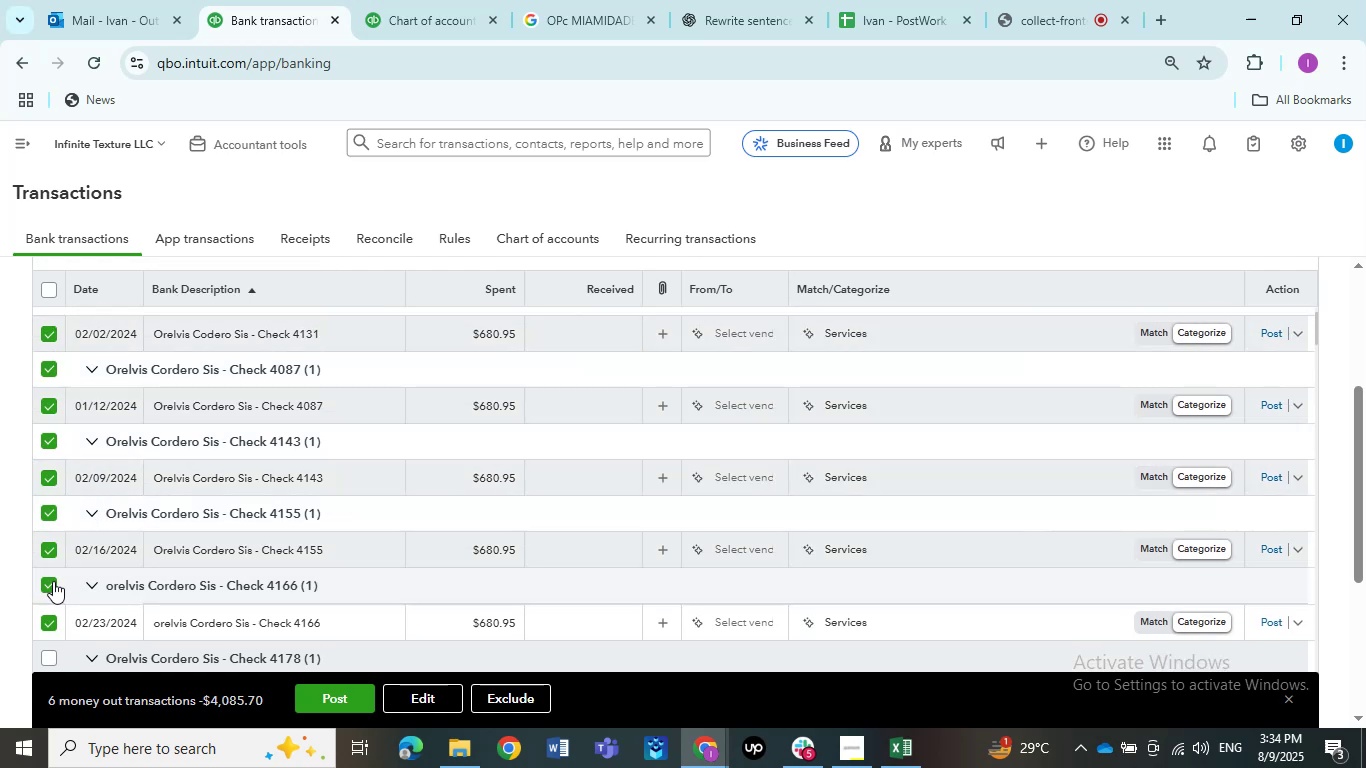 
scroll: coordinate [98, 554], scroll_direction: down, amount: 2.0
 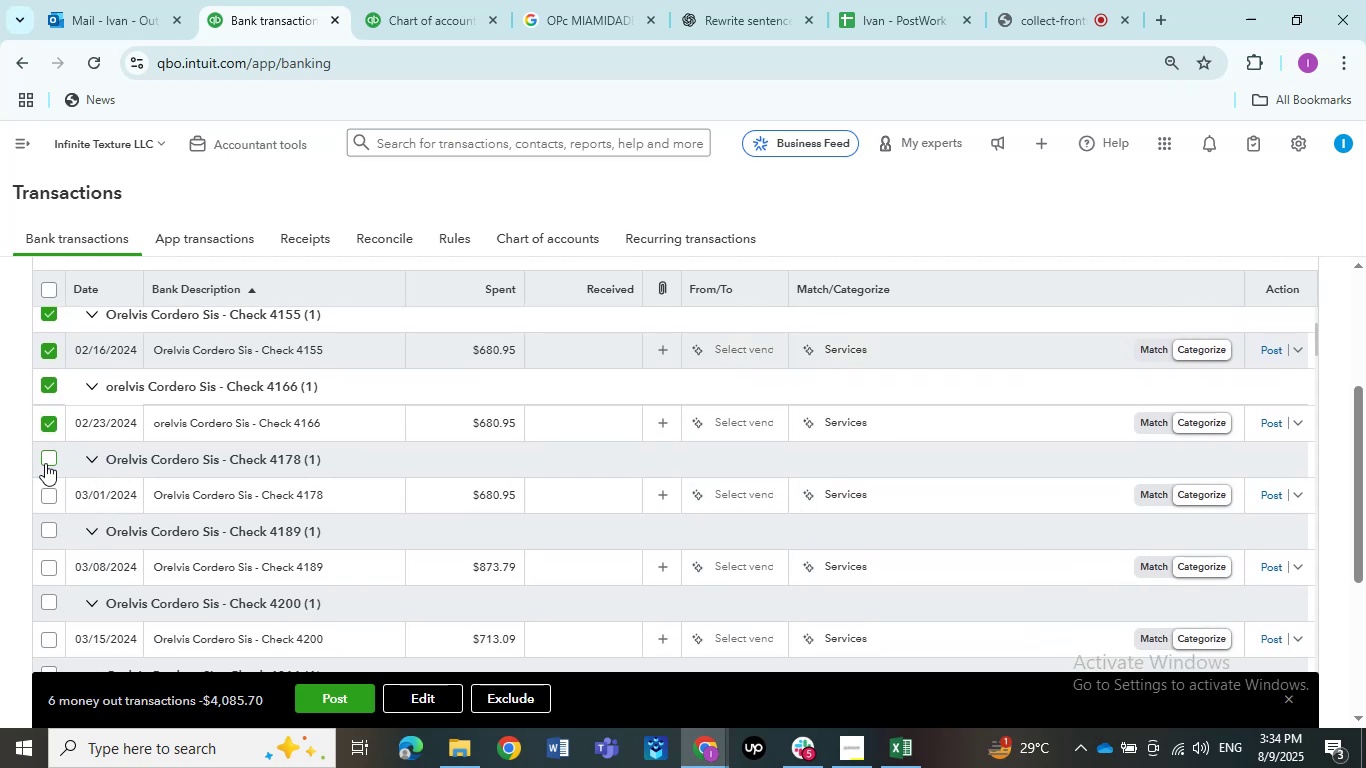 
left_click([43, 458])
 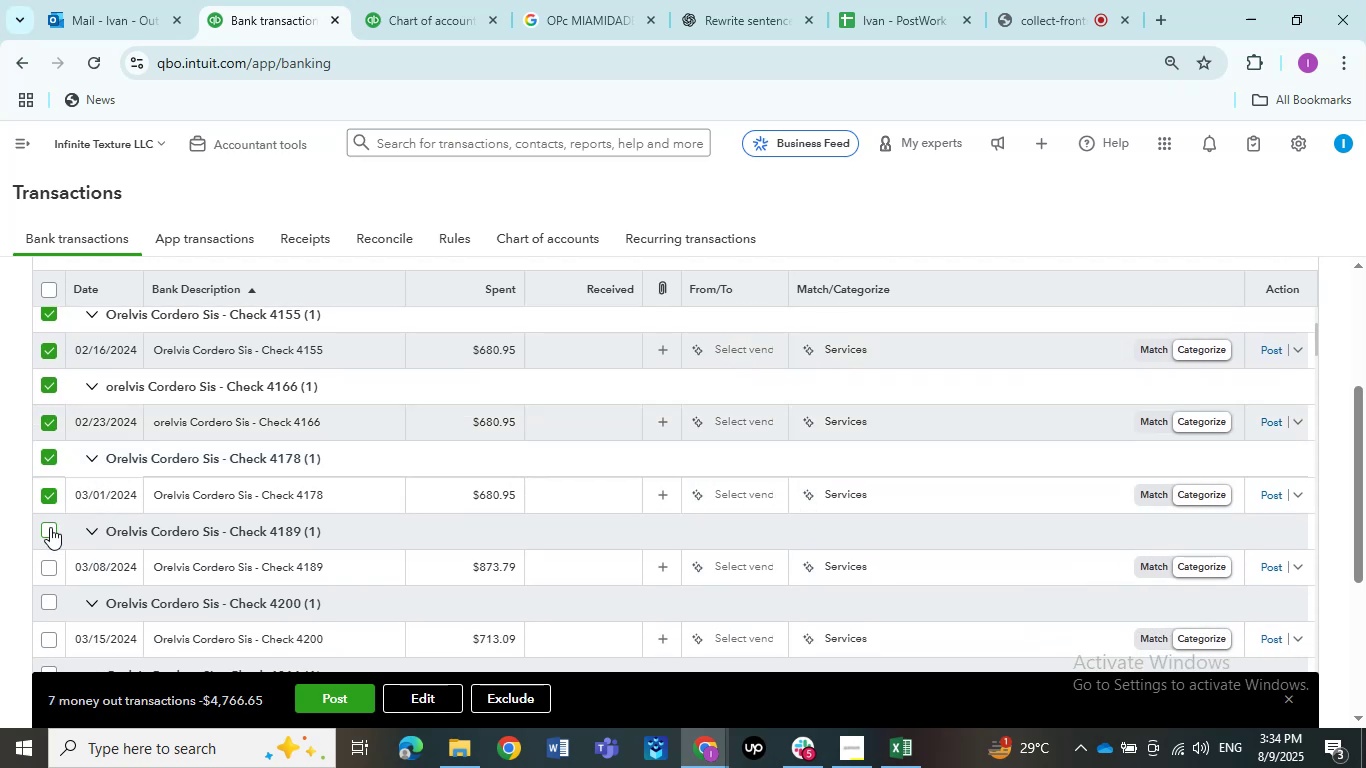 
left_click([50, 527])
 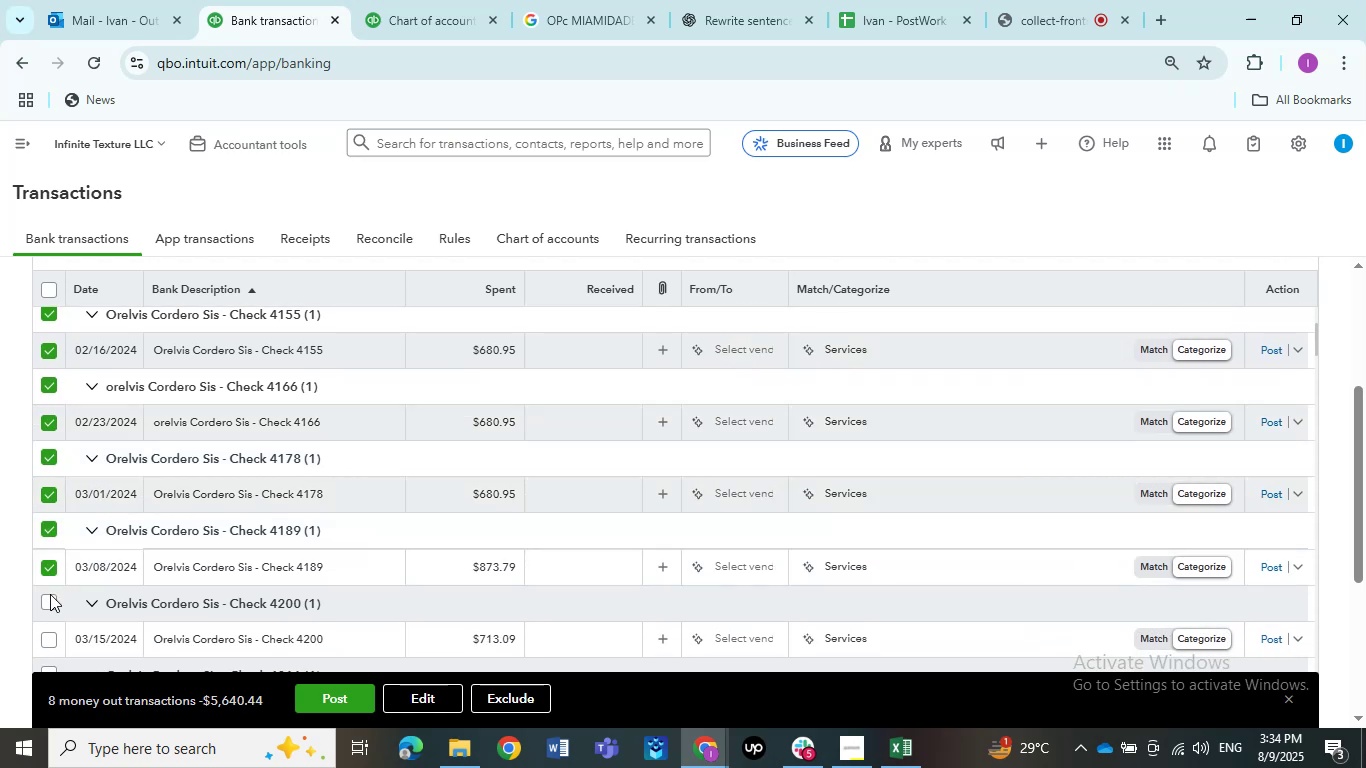 
left_click([50, 600])
 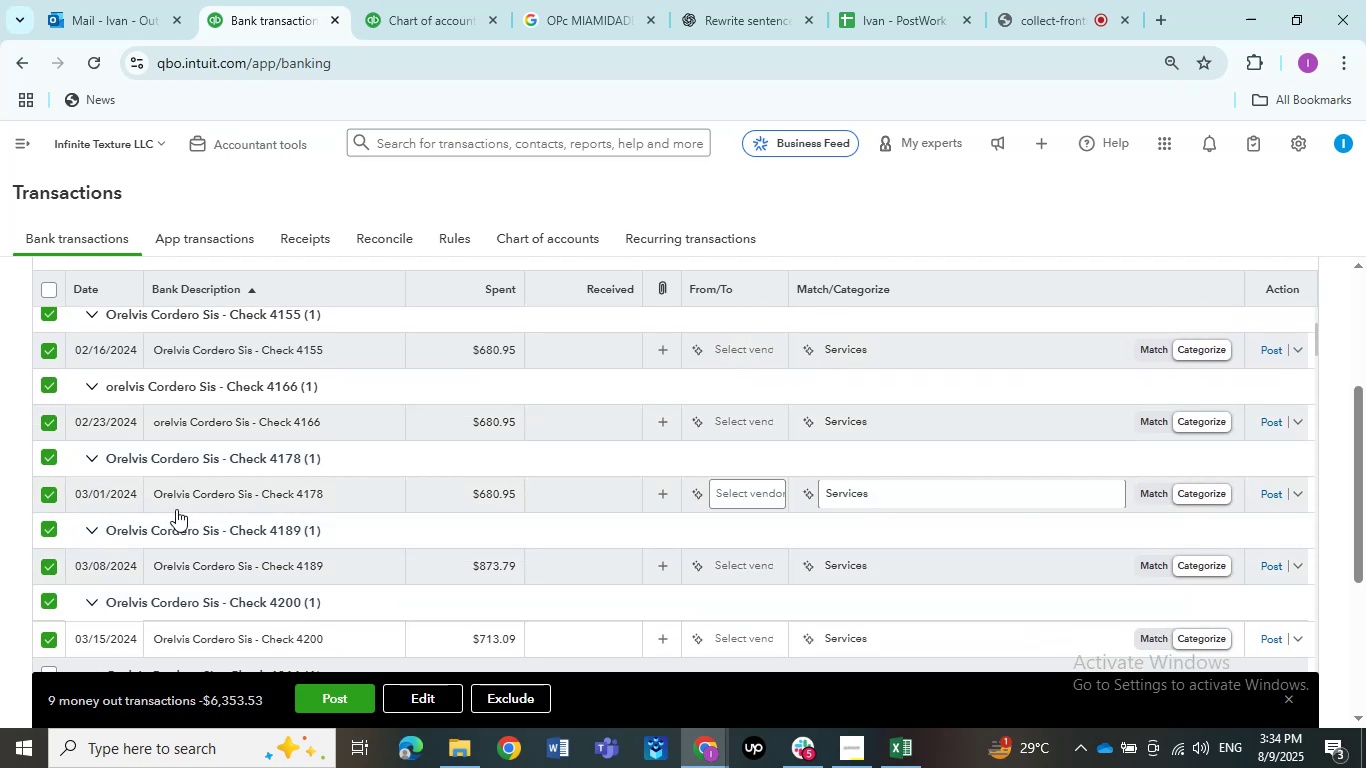 
scroll: coordinate [177, 505], scroll_direction: down, amount: 2.0
 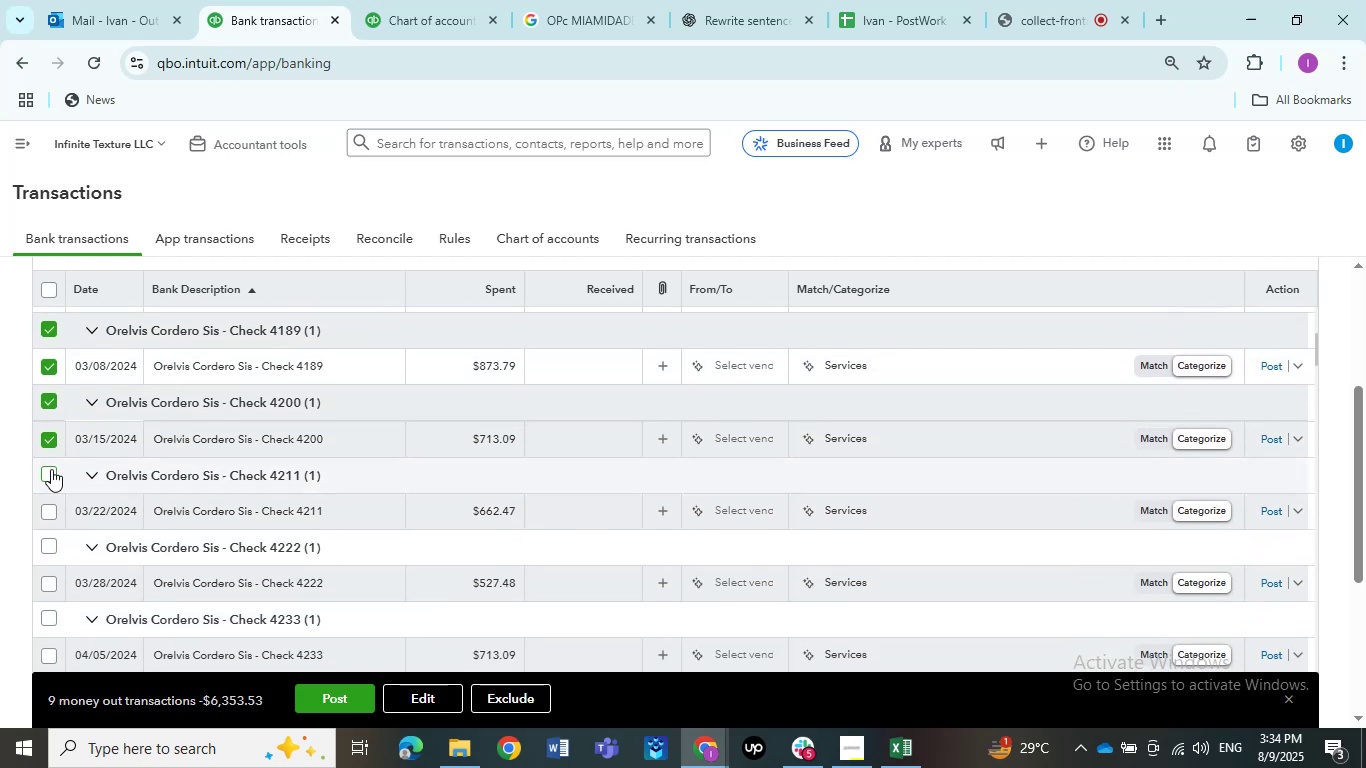 
left_click([51, 469])
 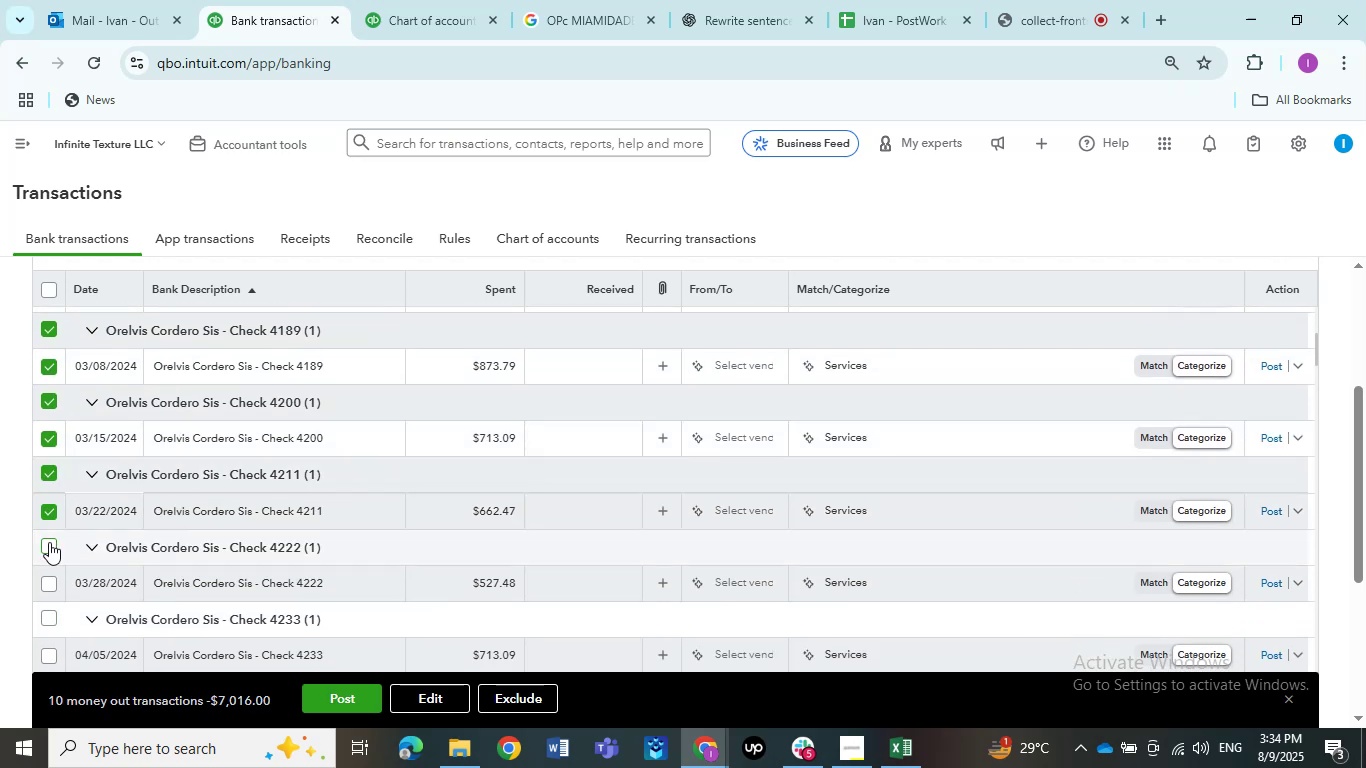 
left_click([49, 542])
 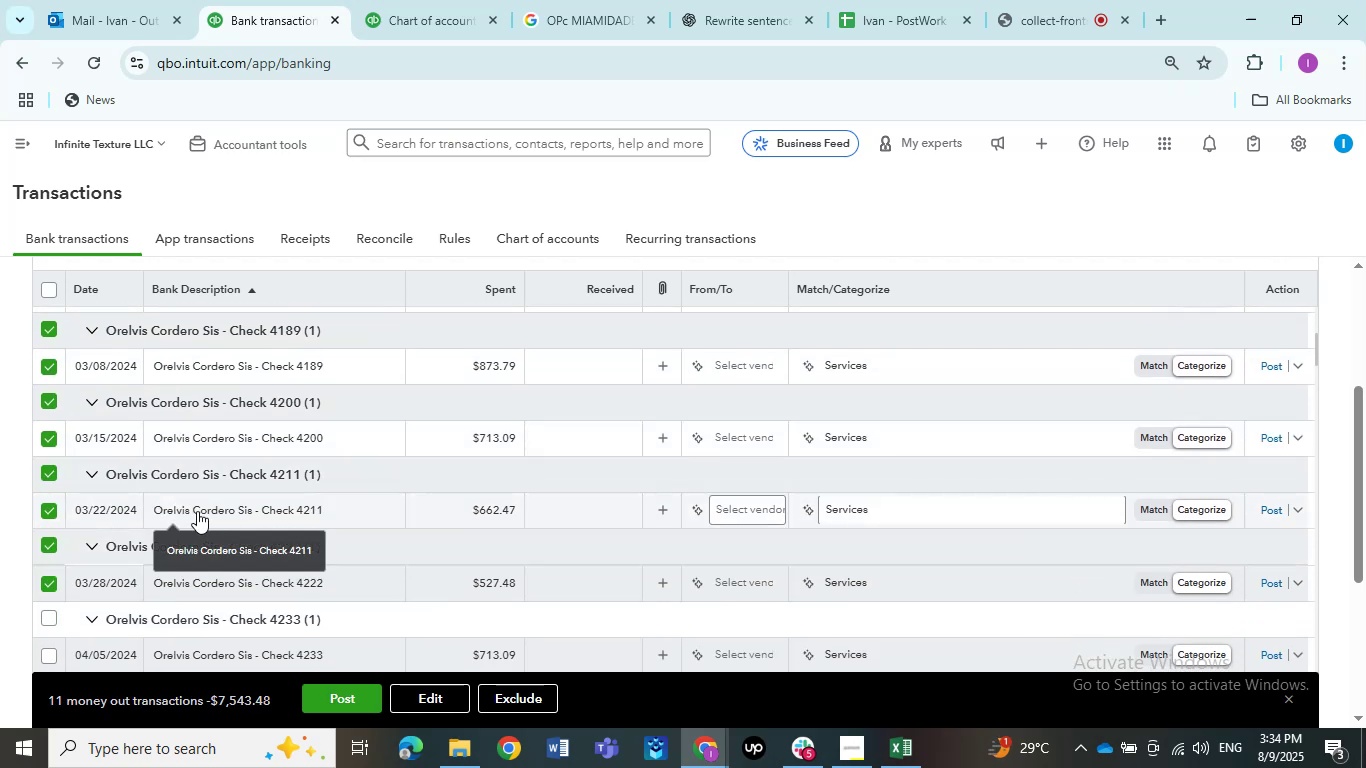 
scroll: coordinate [197, 511], scroll_direction: down, amount: 2.0
 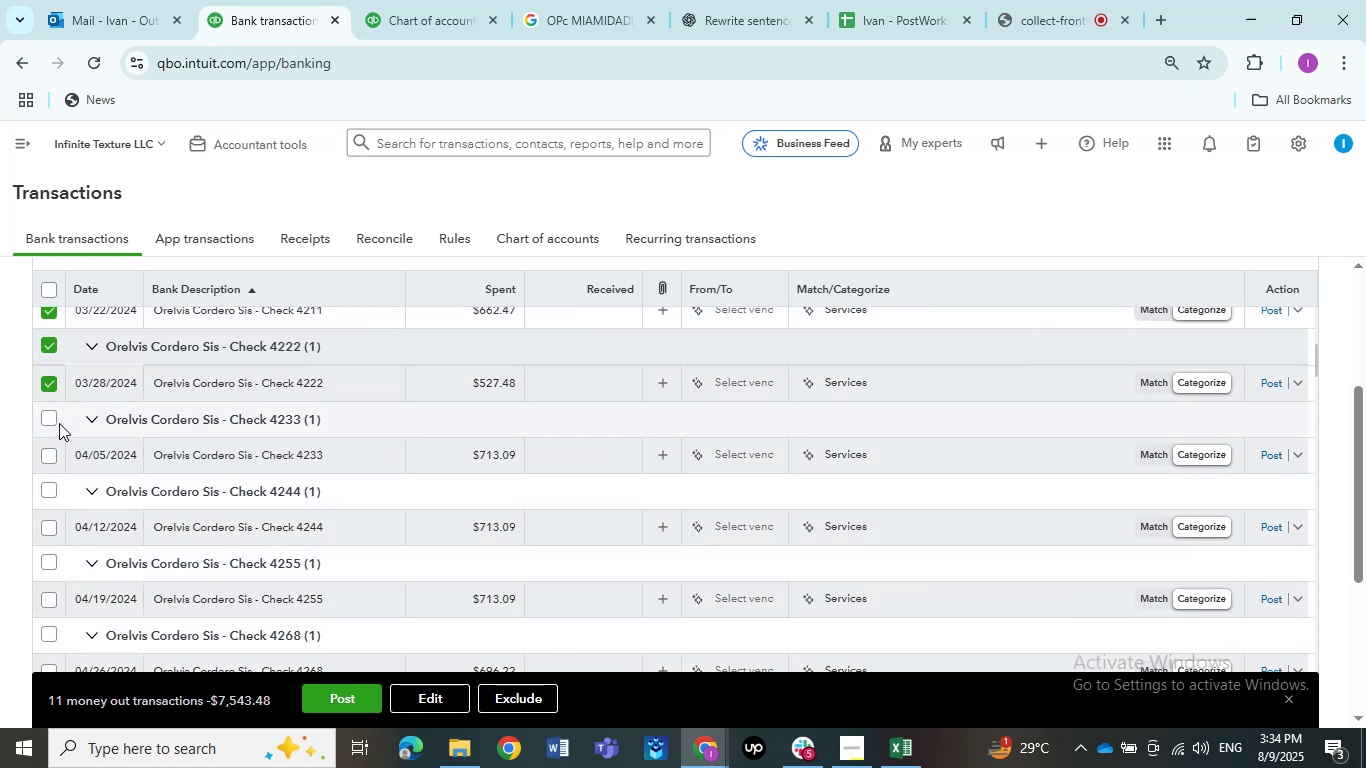 
left_click([49, 418])
 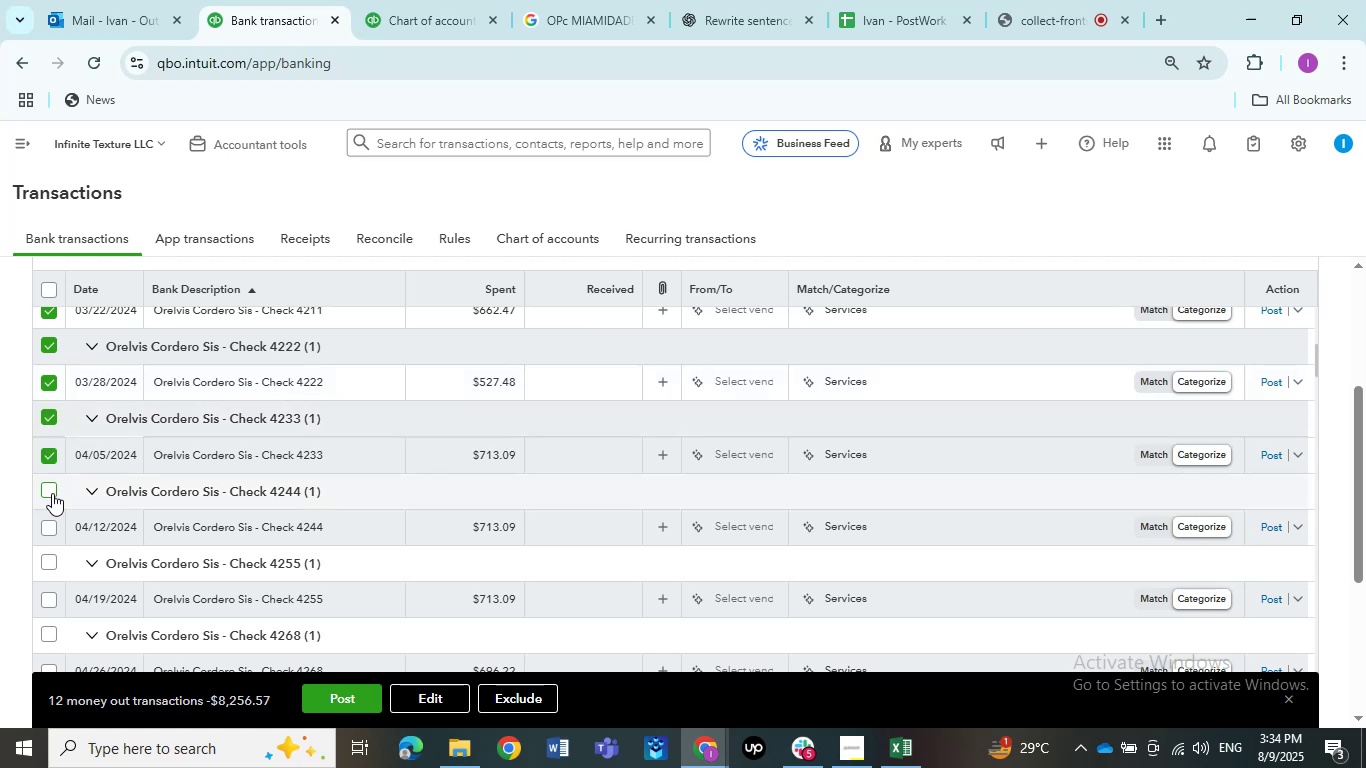 
left_click([51, 493])
 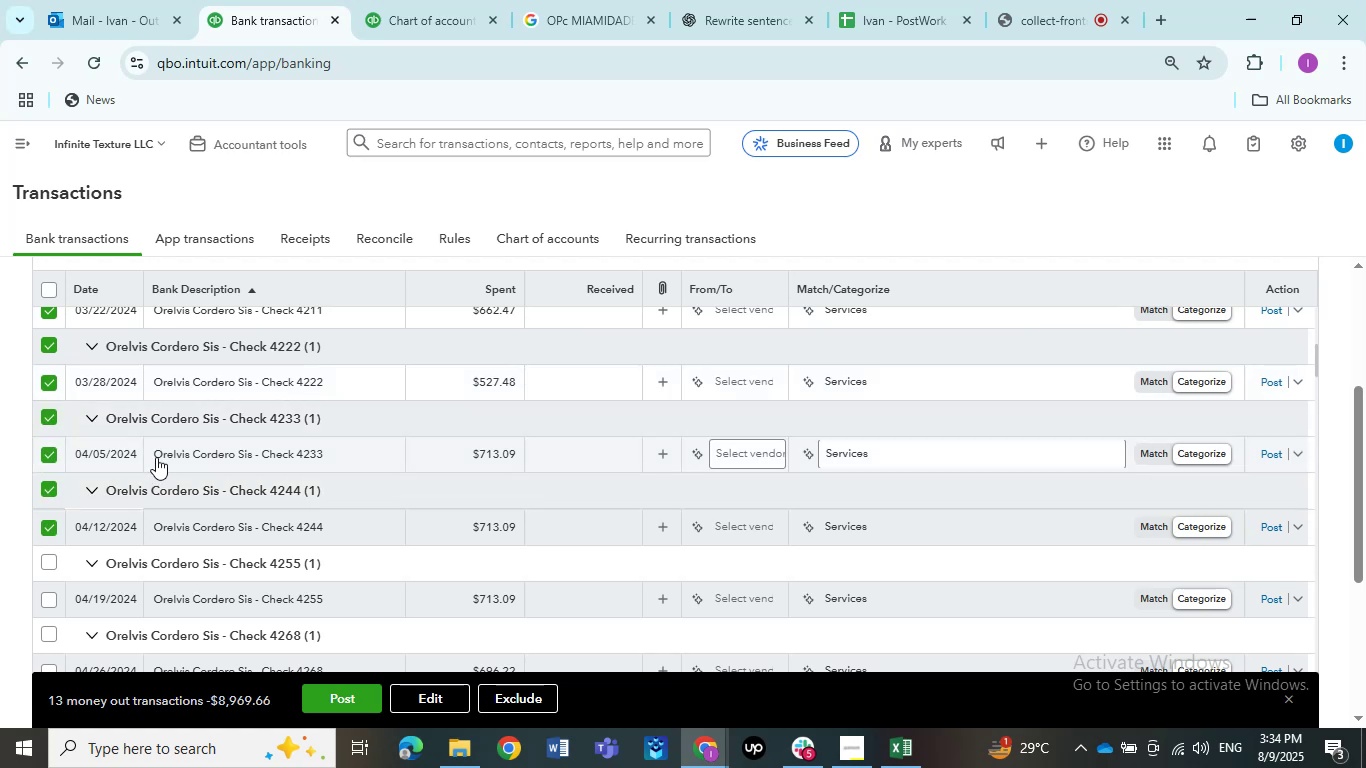 
scroll: coordinate [162, 457], scroll_direction: down, amount: 2.0
 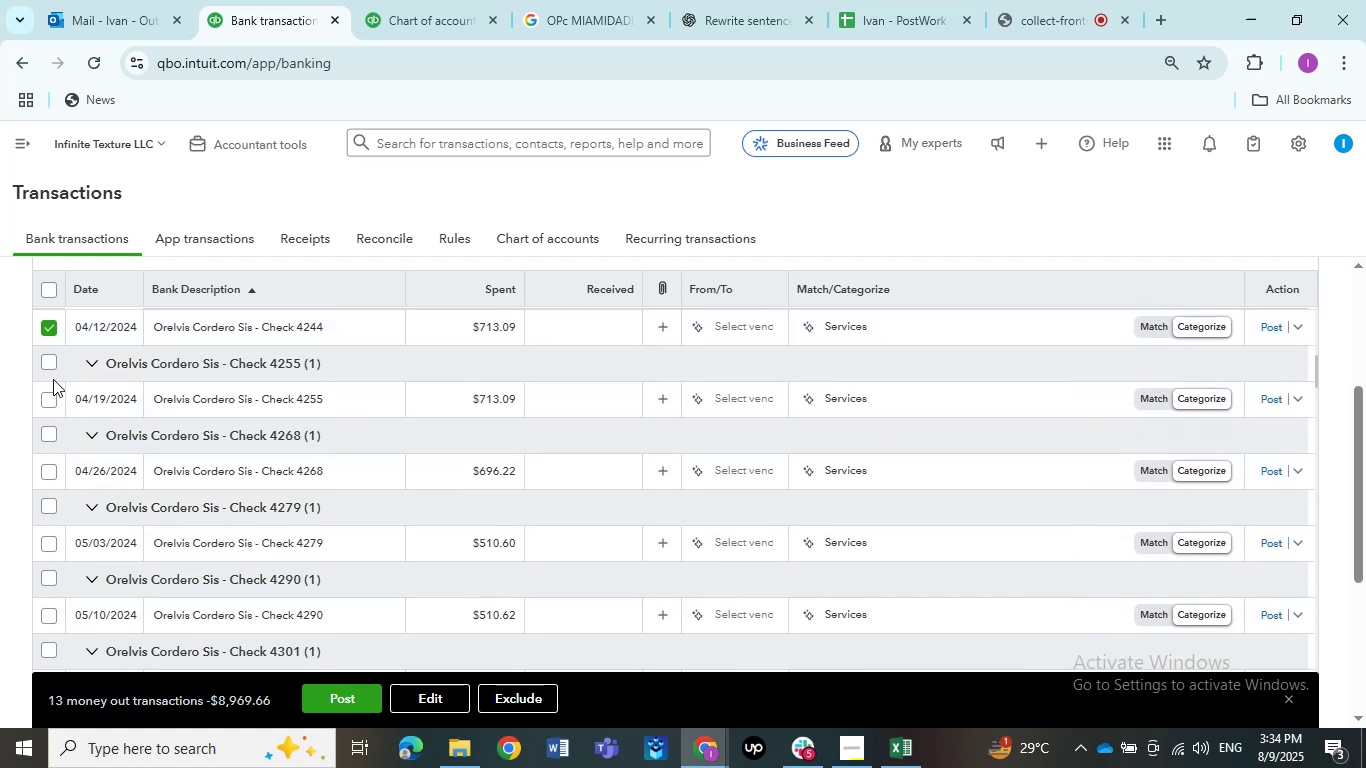 
scroll: coordinate [59, 377], scroll_direction: up, amount: 1.0
 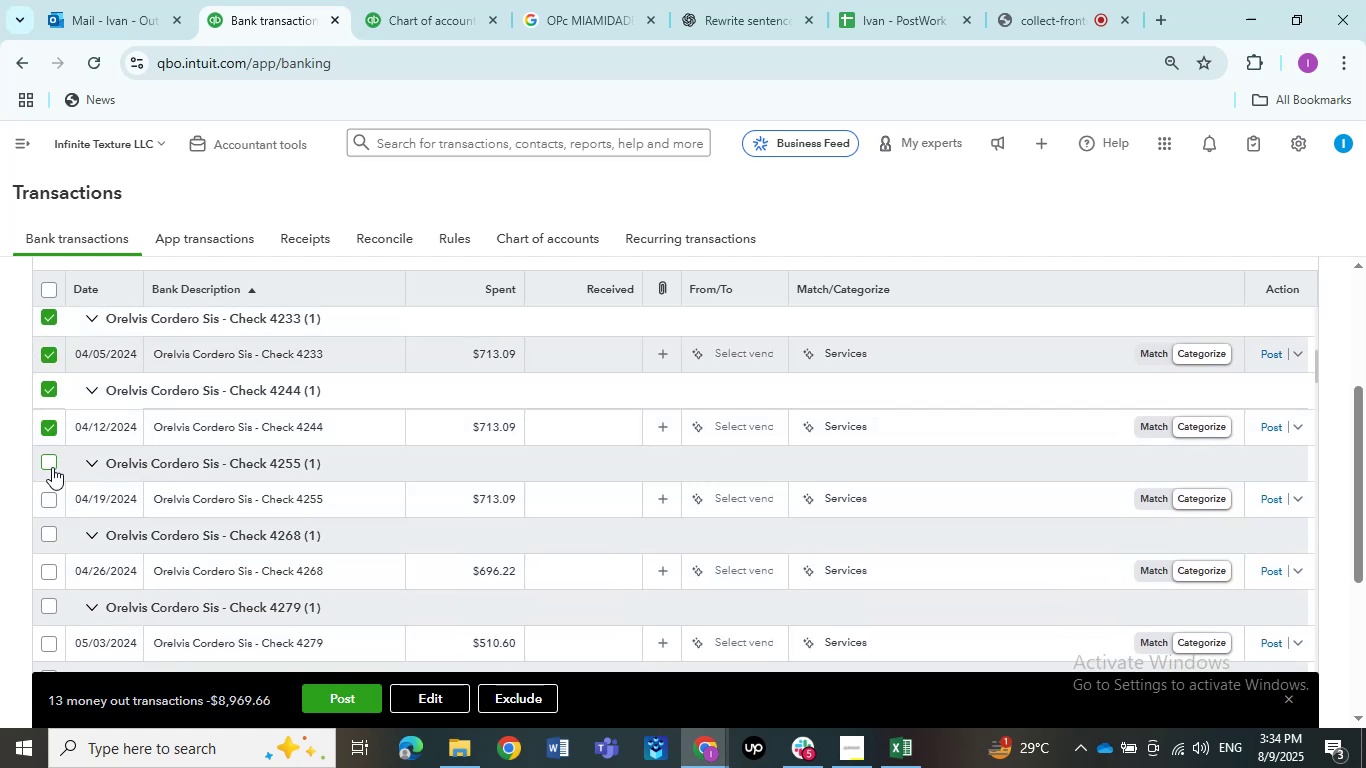 
left_click([52, 467])
 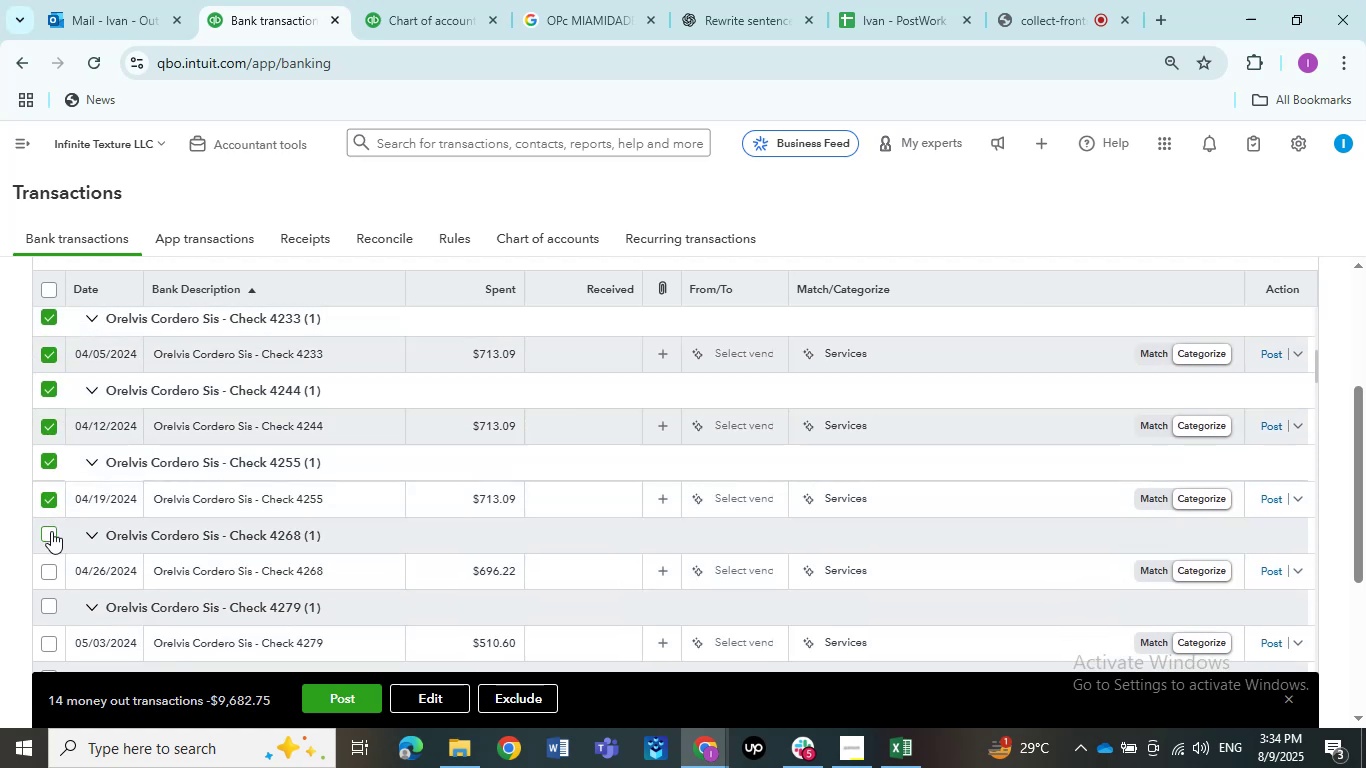 
left_click([51, 532])
 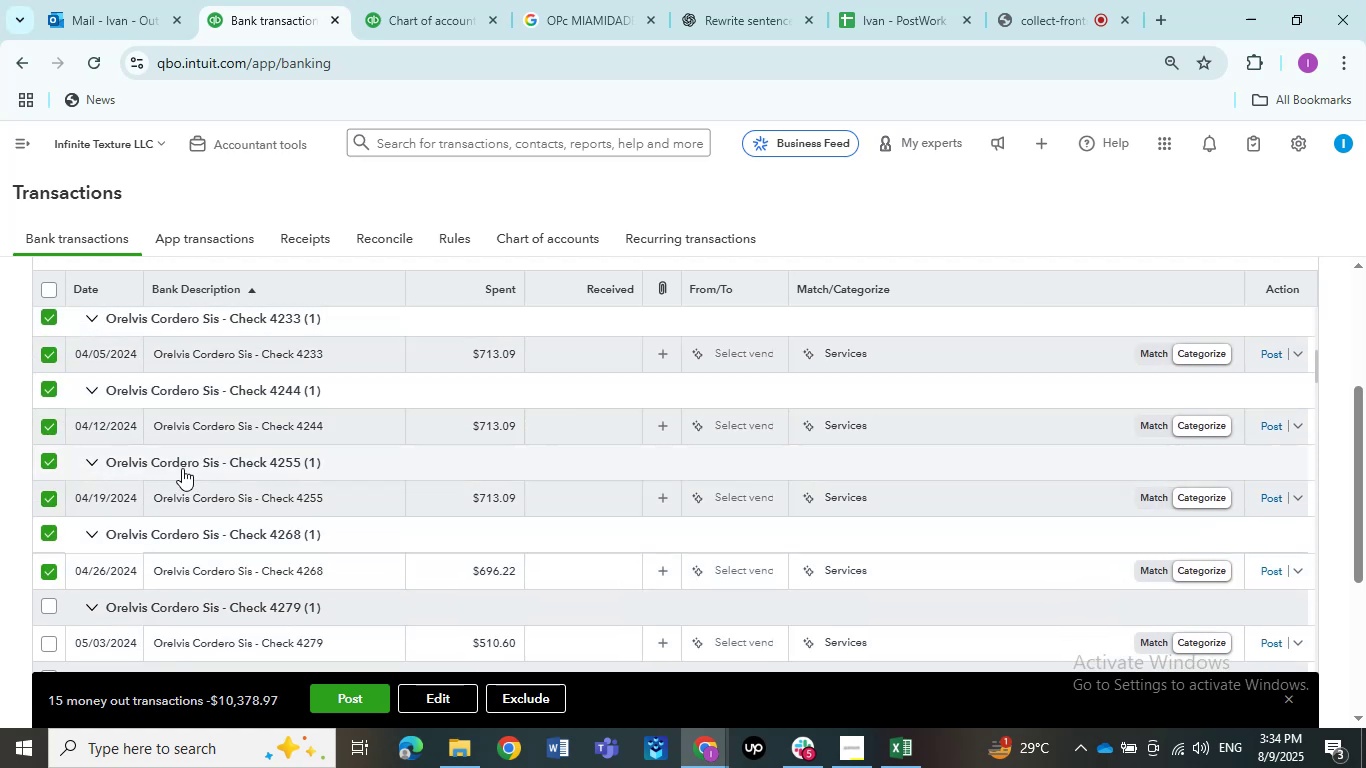 
scroll: coordinate [182, 468], scroll_direction: down, amount: 1.0
 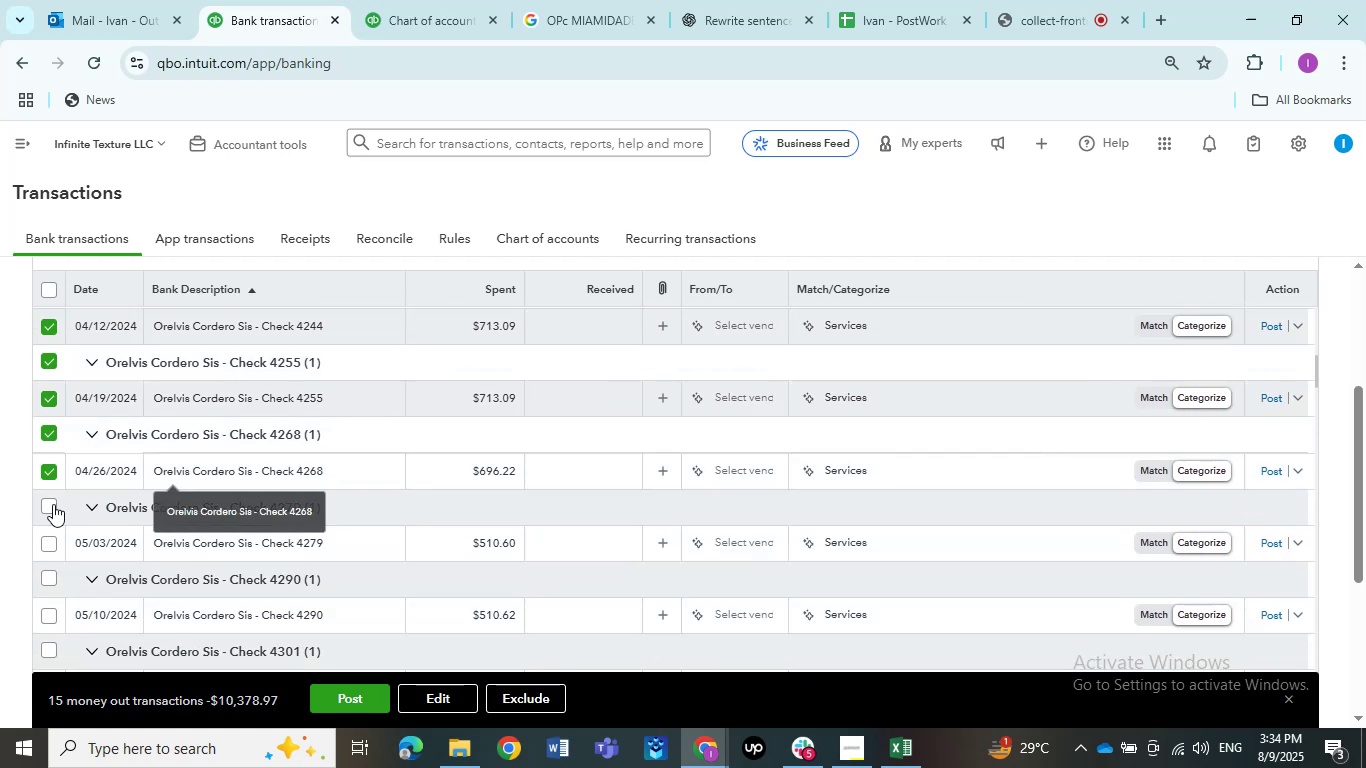 
left_click([51, 504])
 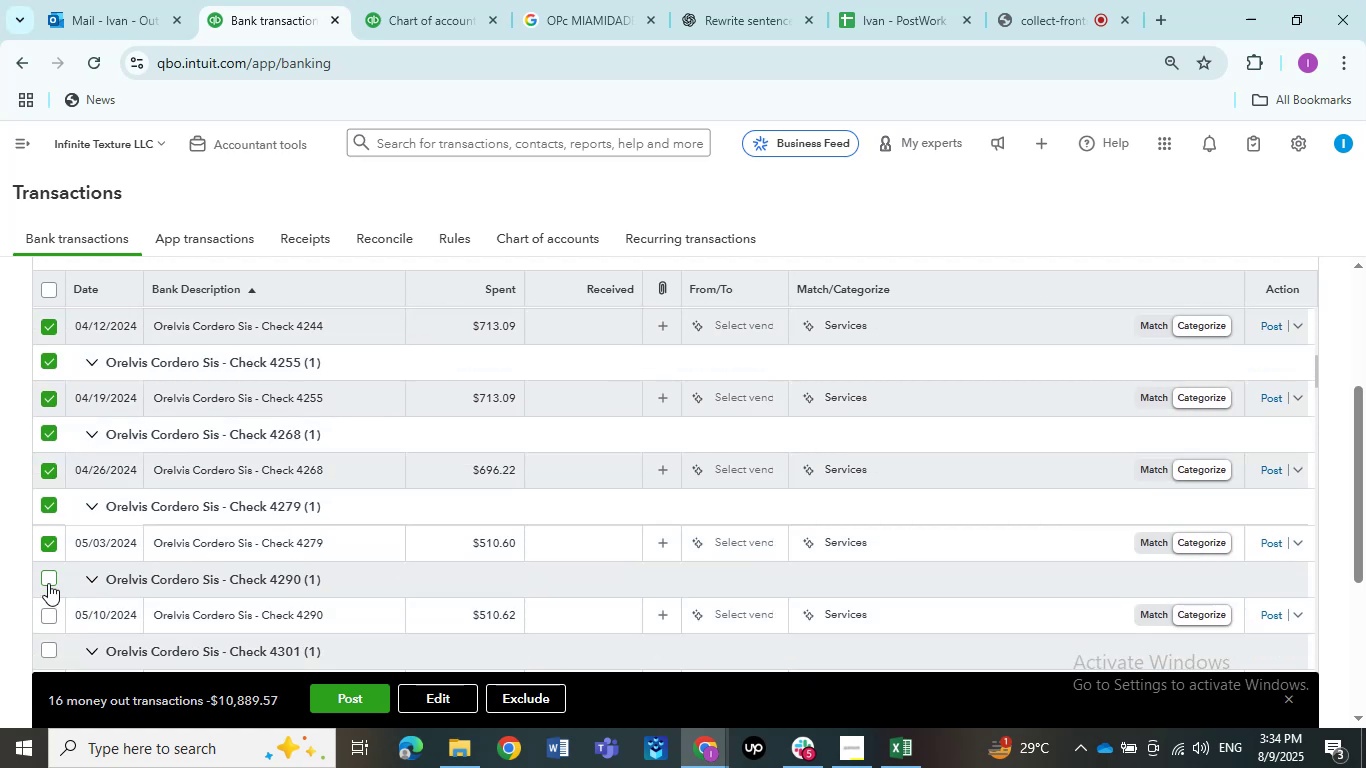 
left_click([48, 582])
 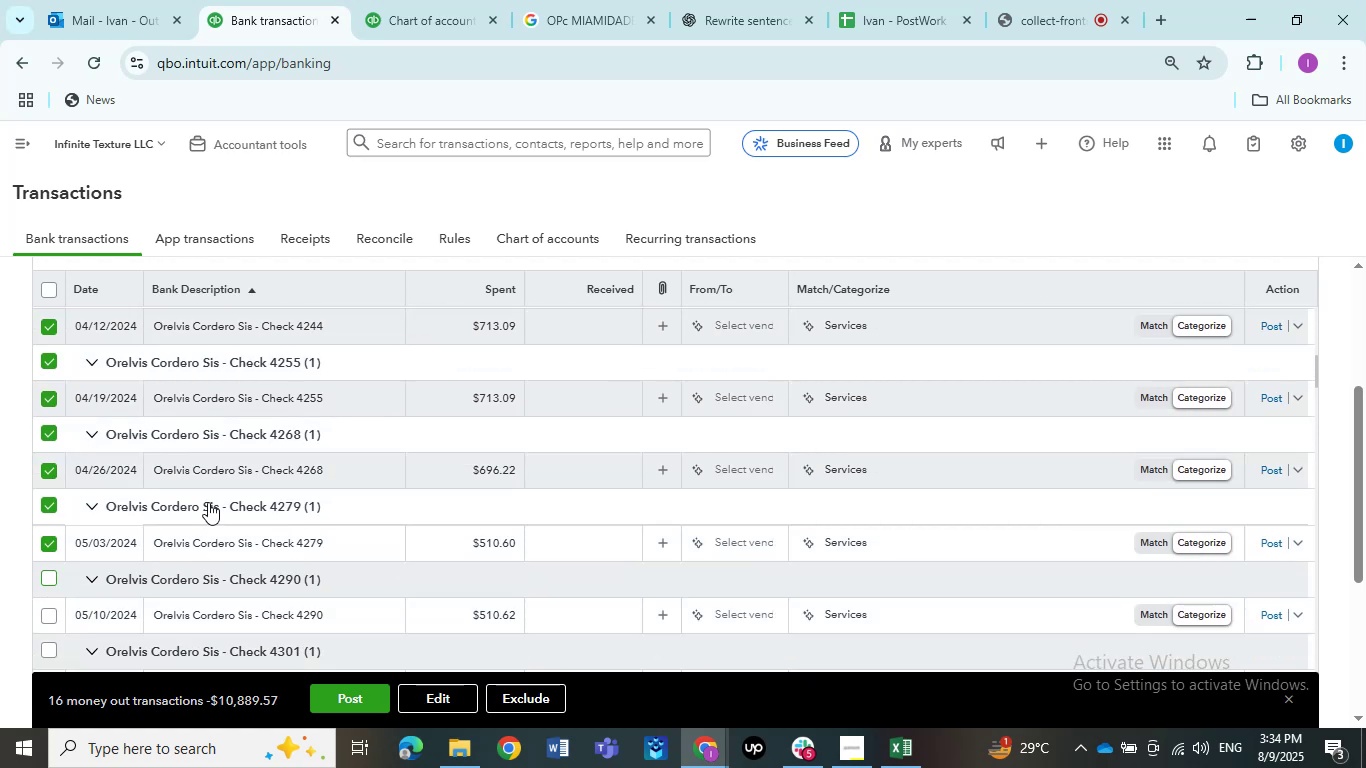 
scroll: coordinate [211, 498], scroll_direction: down, amount: 3.0
 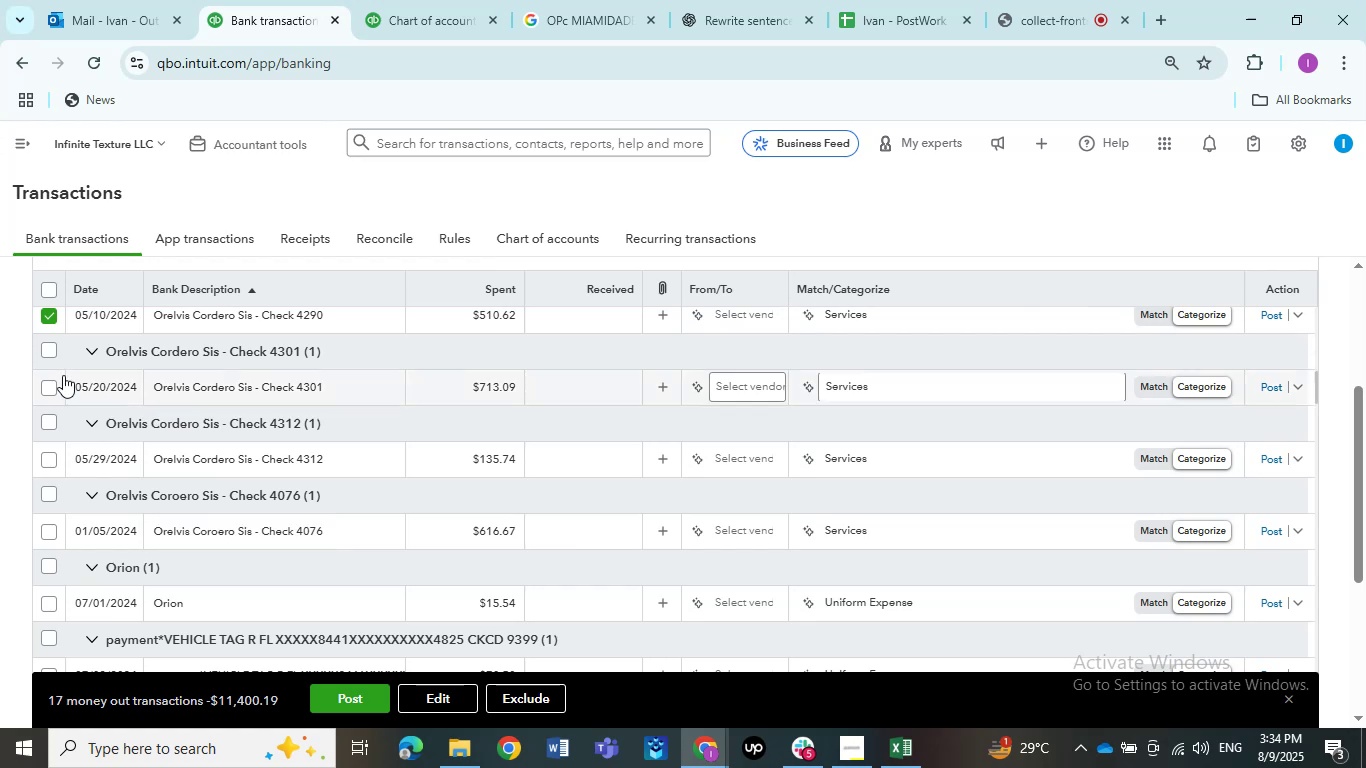 
left_click([50, 349])
 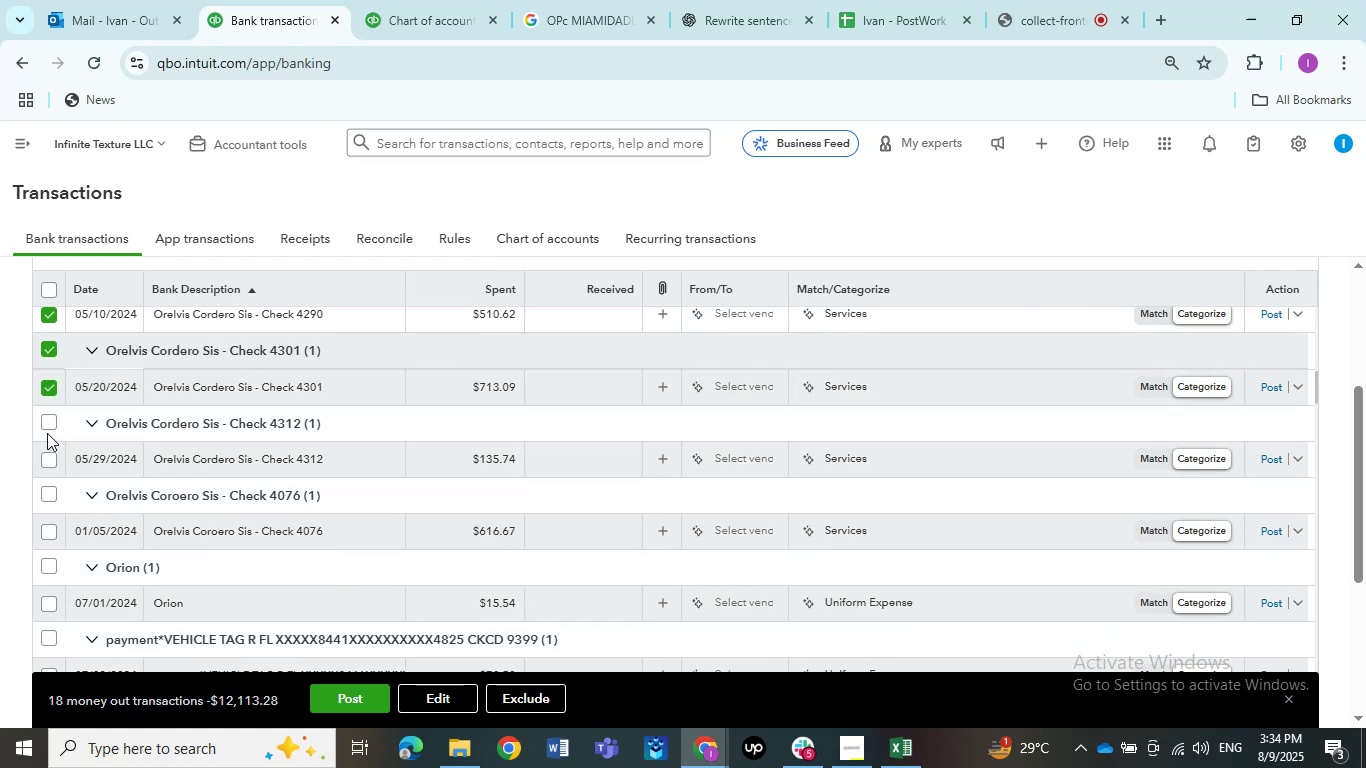 
left_click([47, 430])
 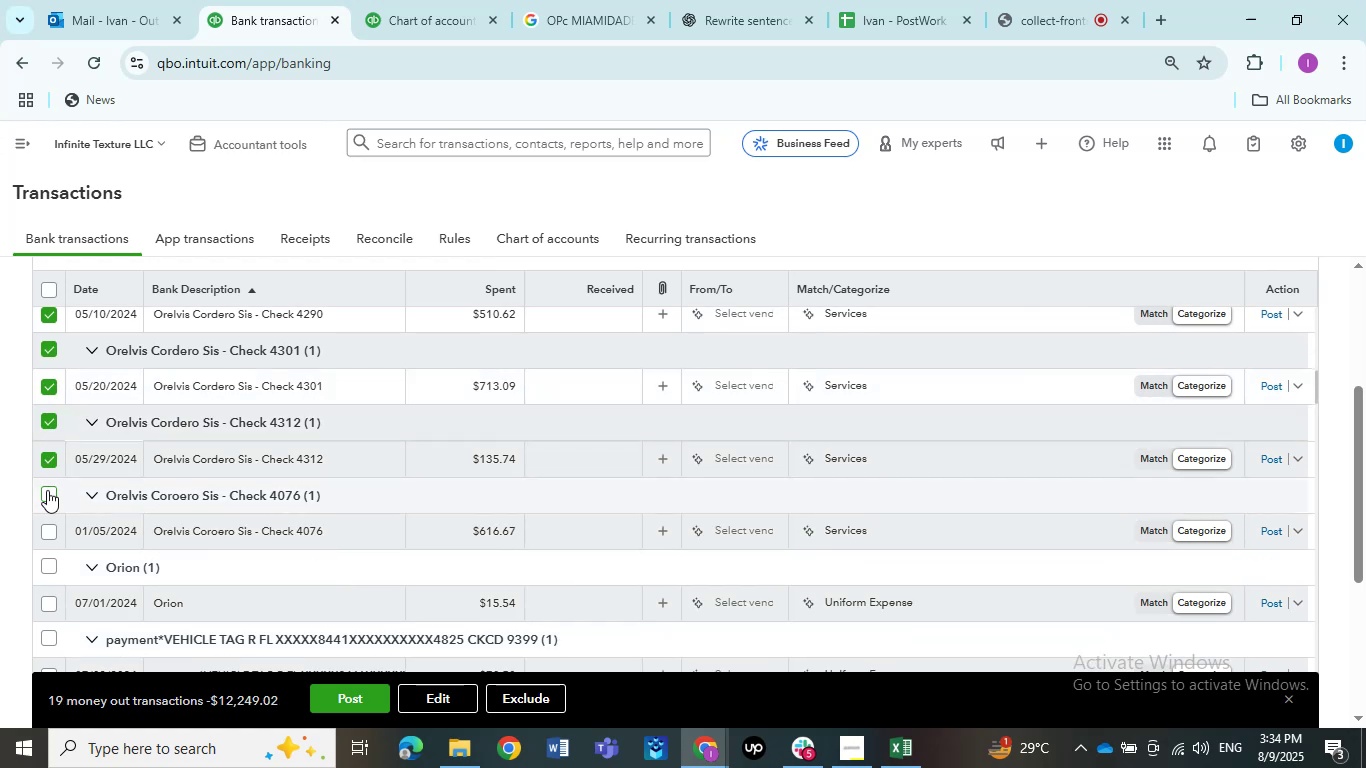 
left_click([47, 490])
 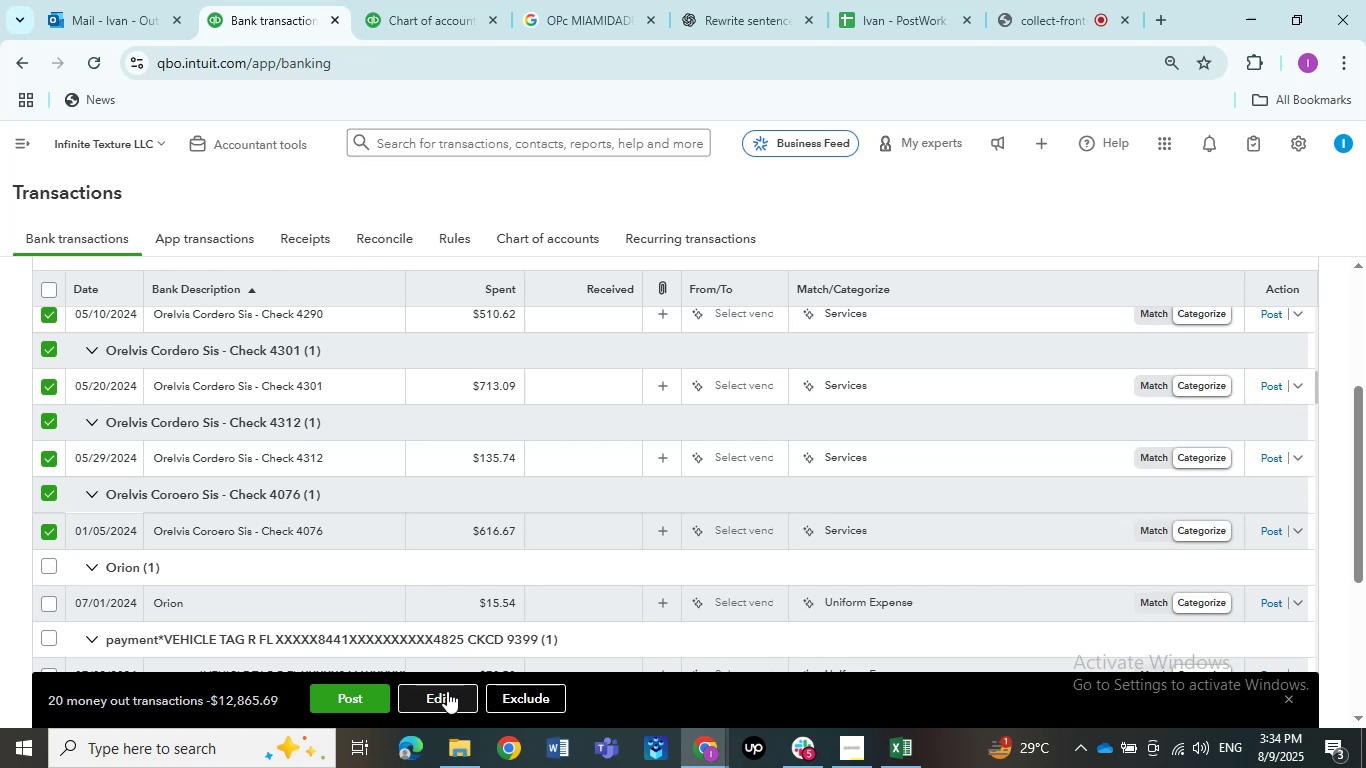 
wait(13.78)
 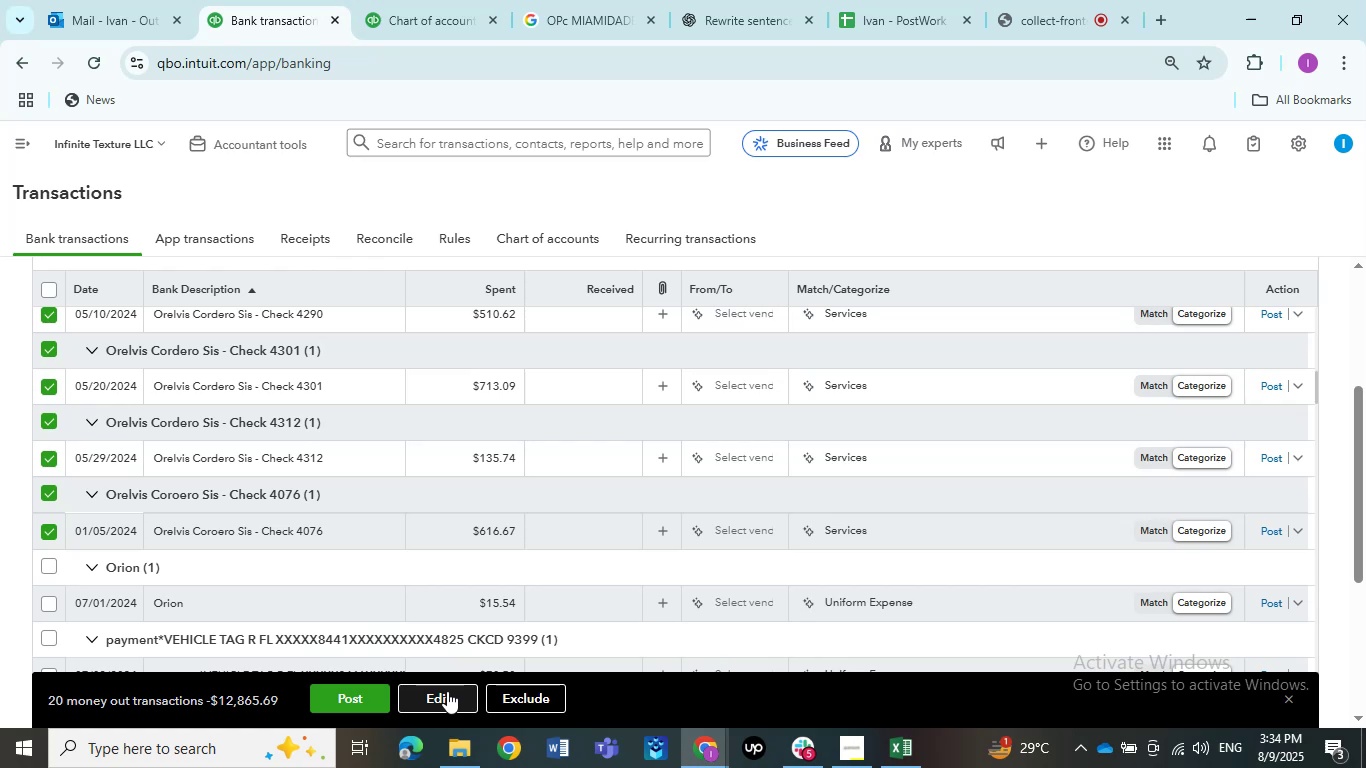 
left_click([456, 699])
 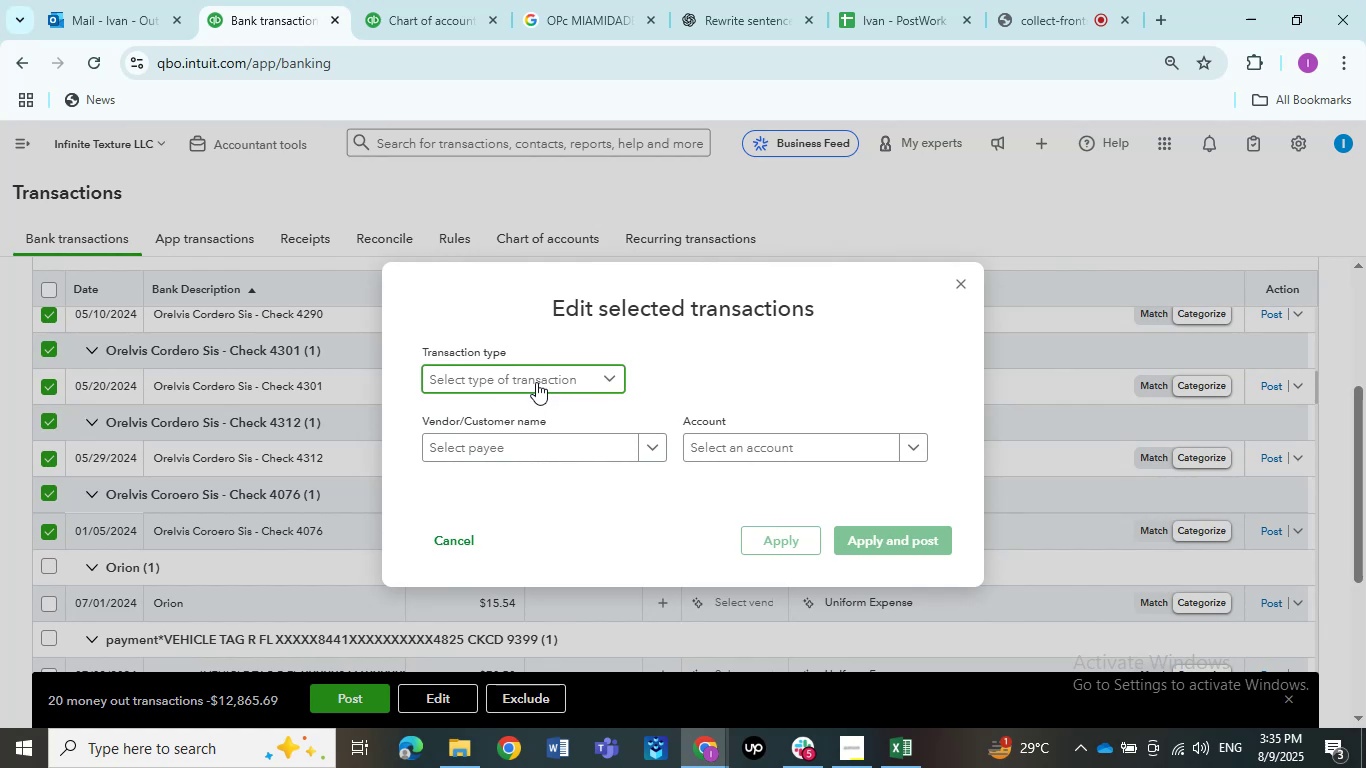 
left_click([526, 408])
 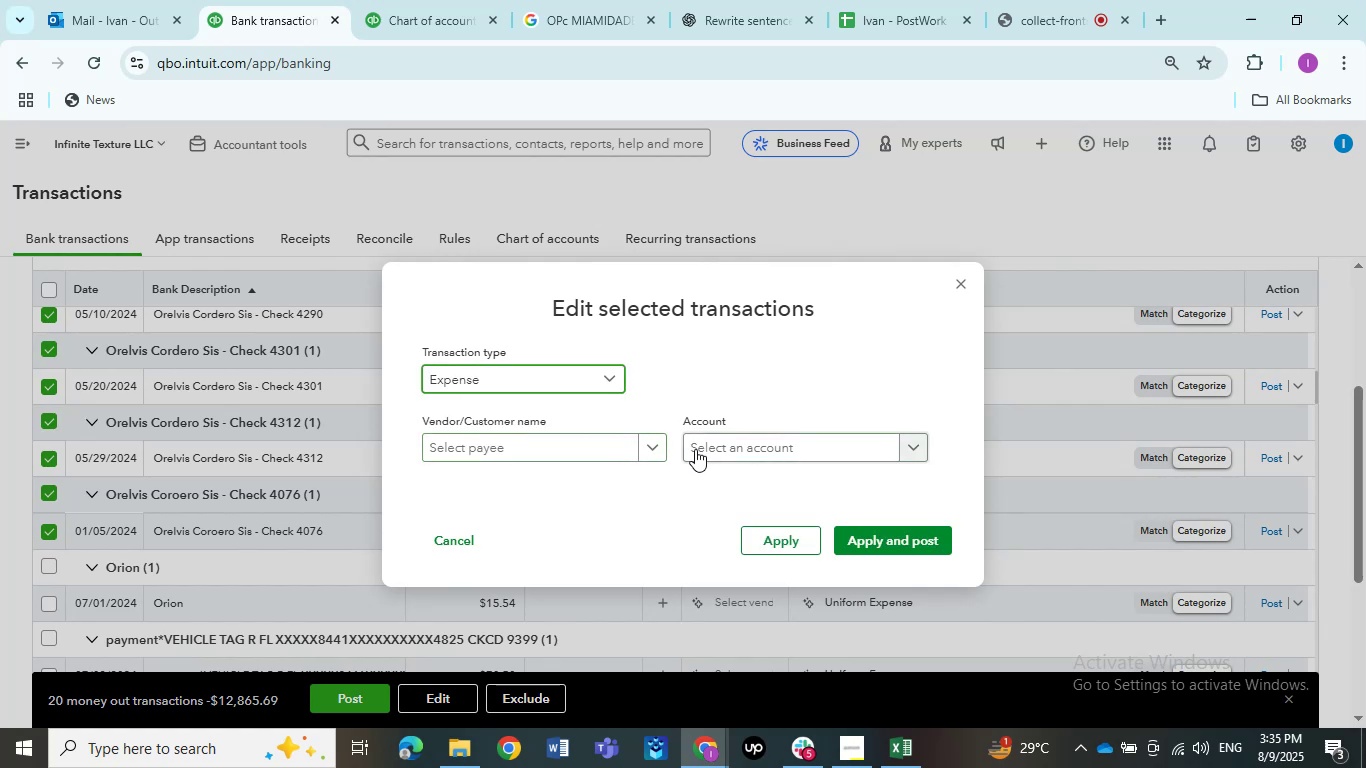 
left_click([696, 449])
 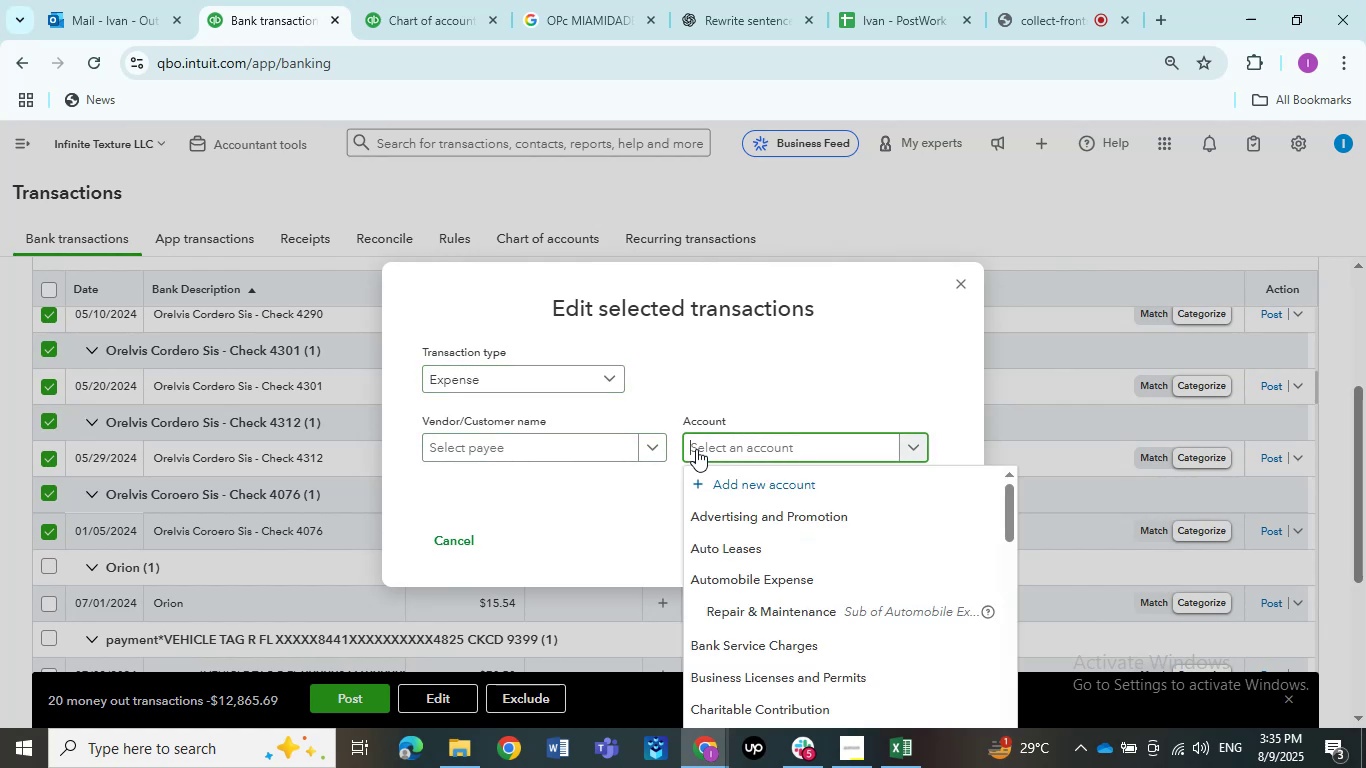 
type(ask)
 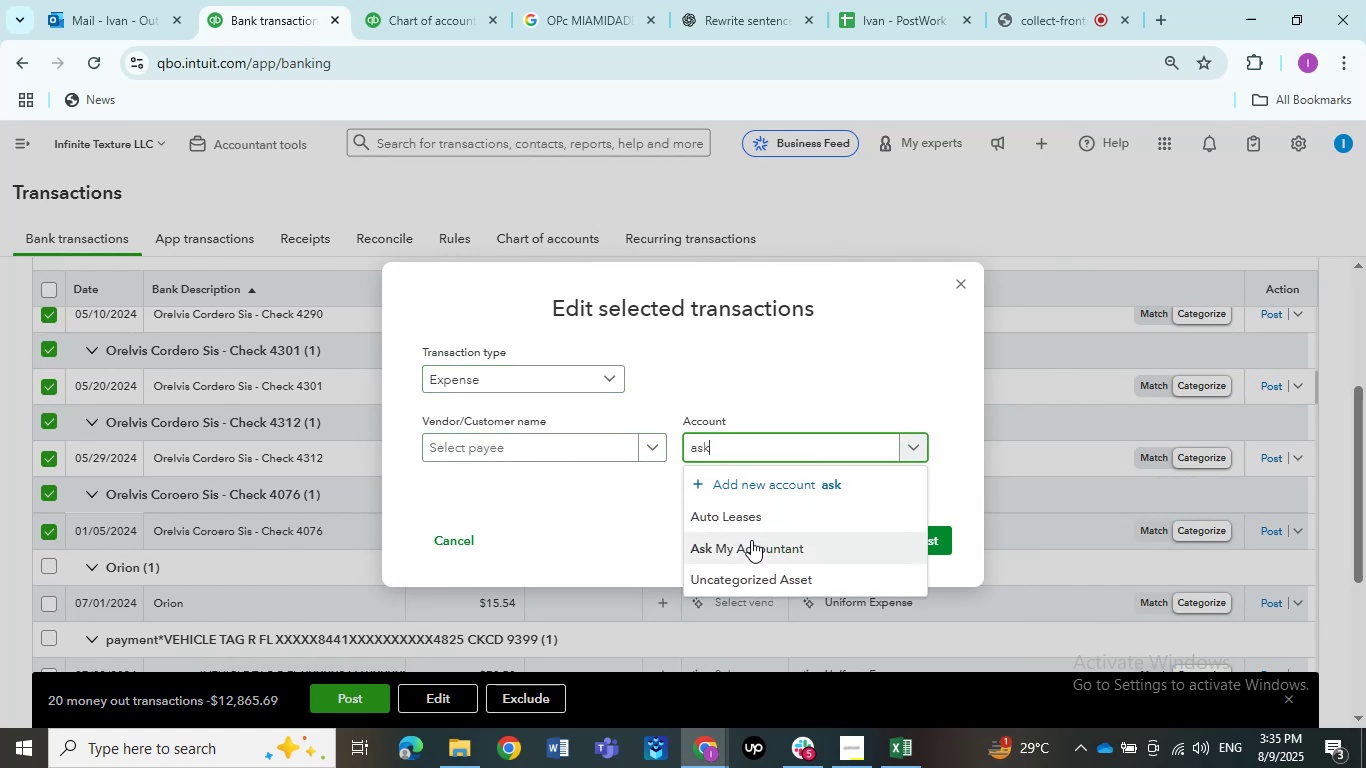 
left_click([751, 540])
 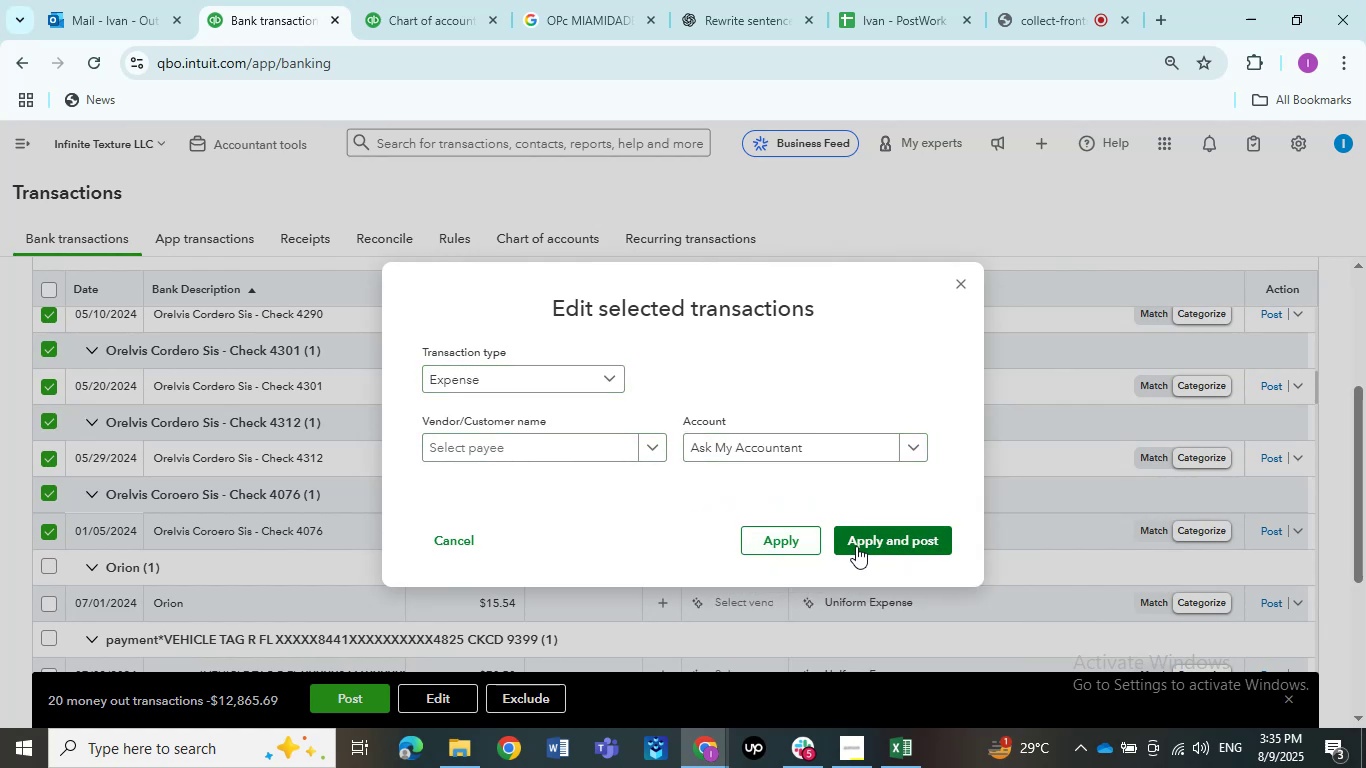 
left_click([856, 546])
 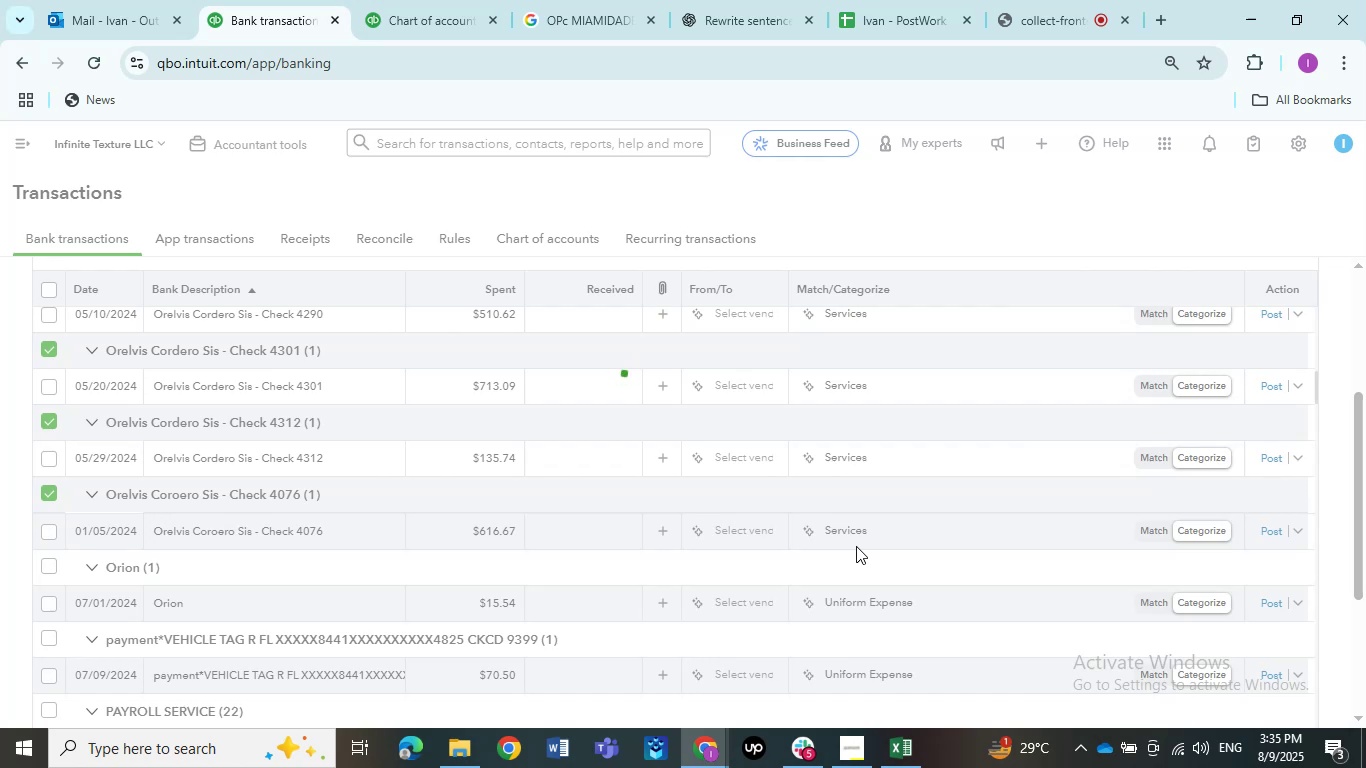 
wait(8.09)
 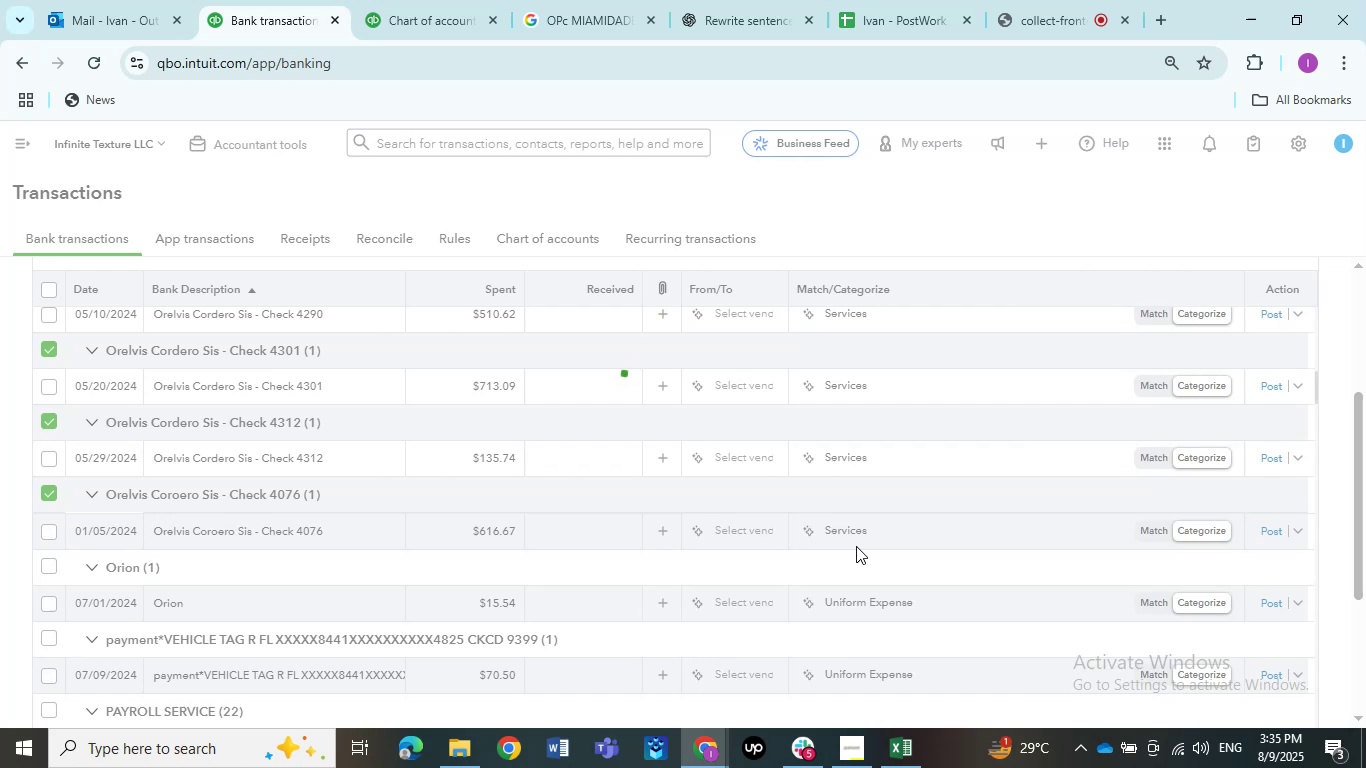 
scroll: coordinate [420, 565], scroll_direction: up, amount: 32.0
 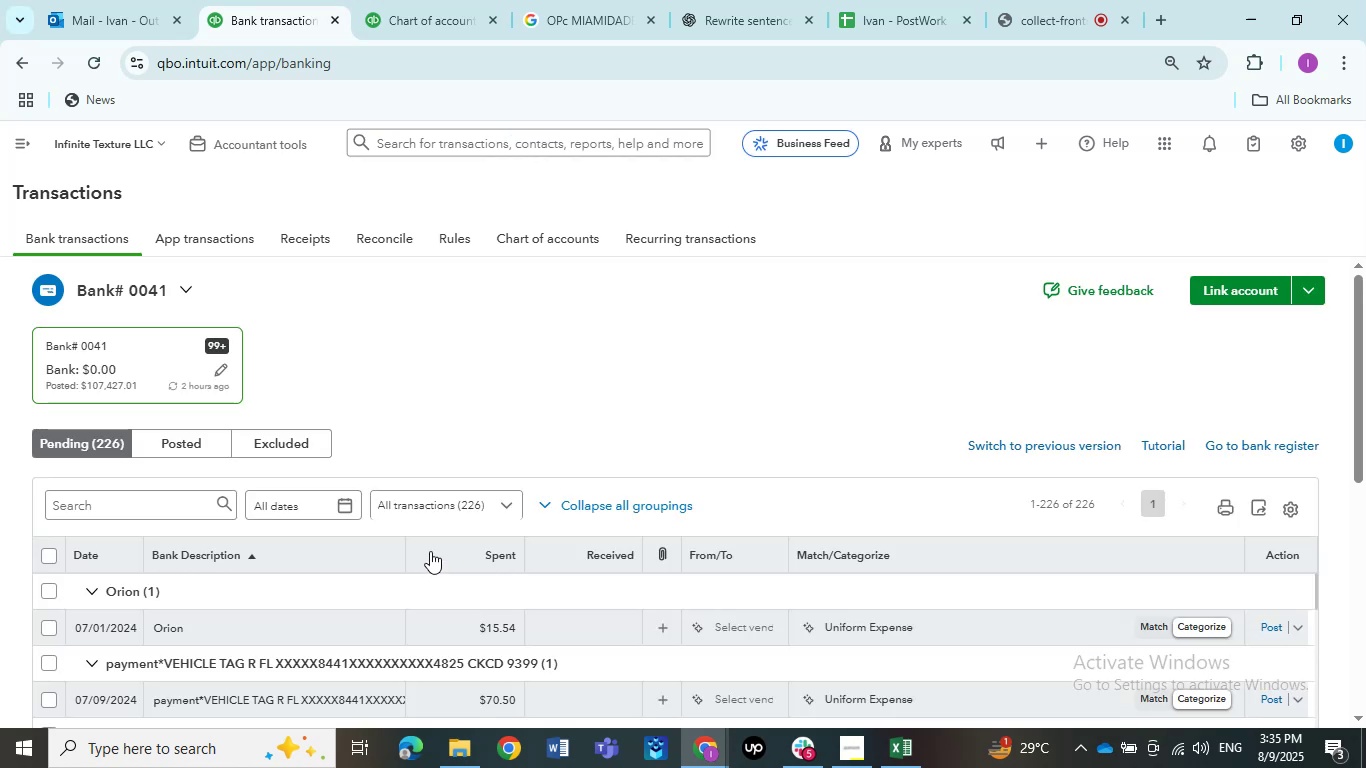 
scroll: coordinate [527, 424], scroll_direction: down, amount: 1.0
 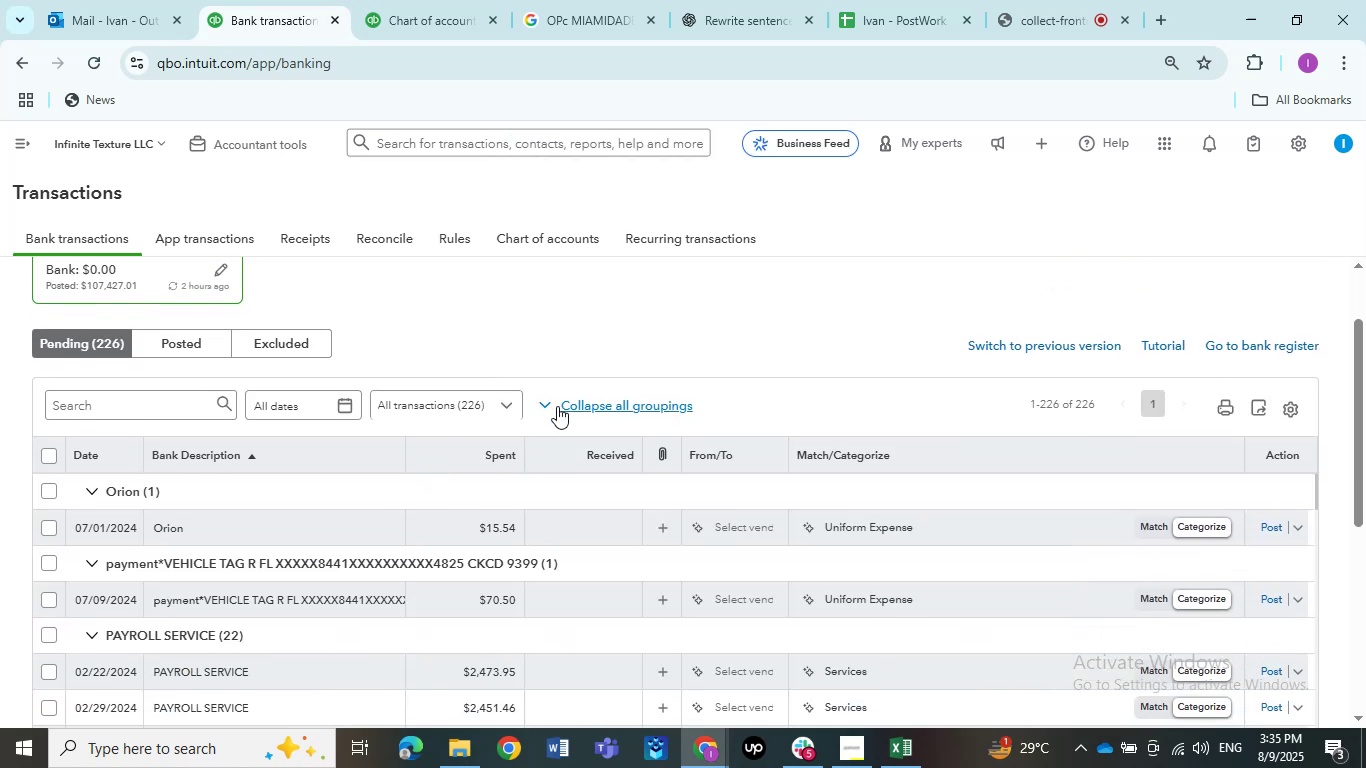 
left_click([269, 527])
 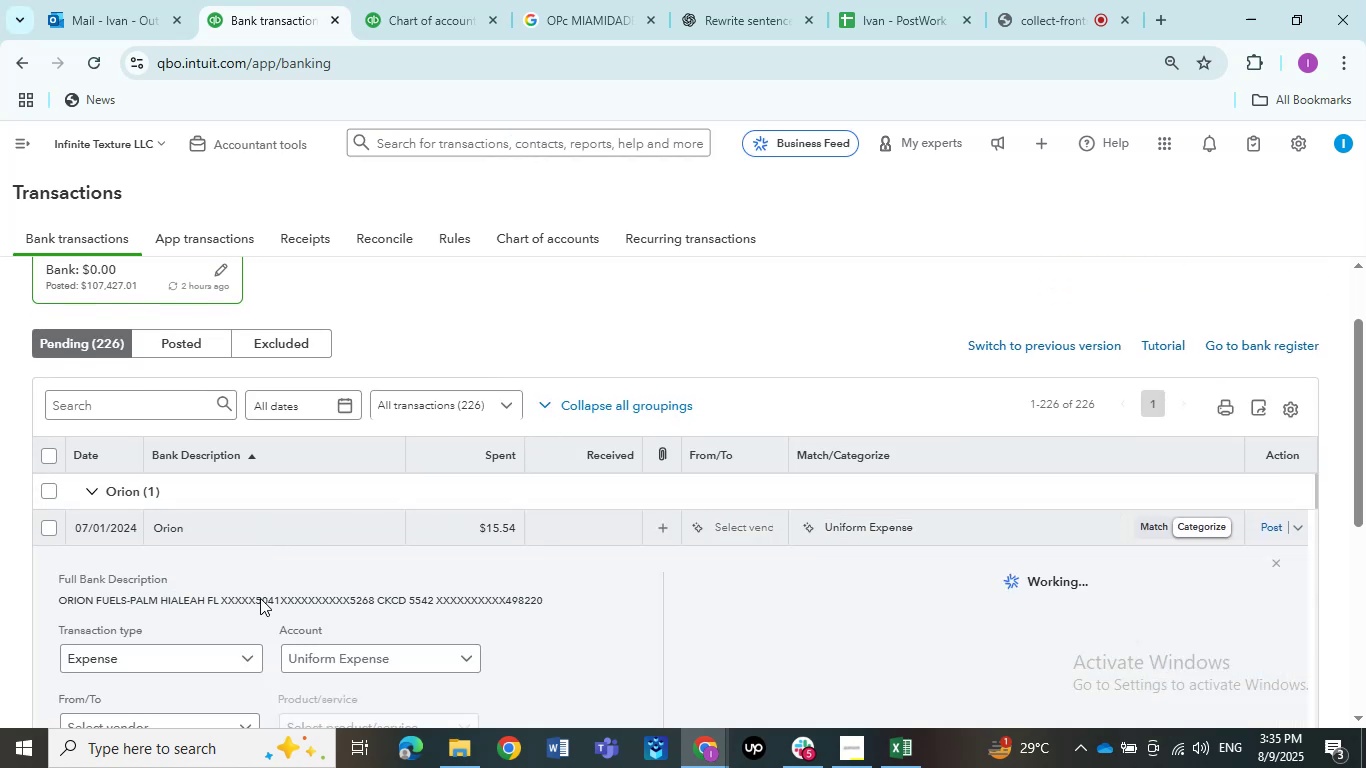 
scroll: coordinate [228, 652], scroll_direction: down, amount: 2.0
 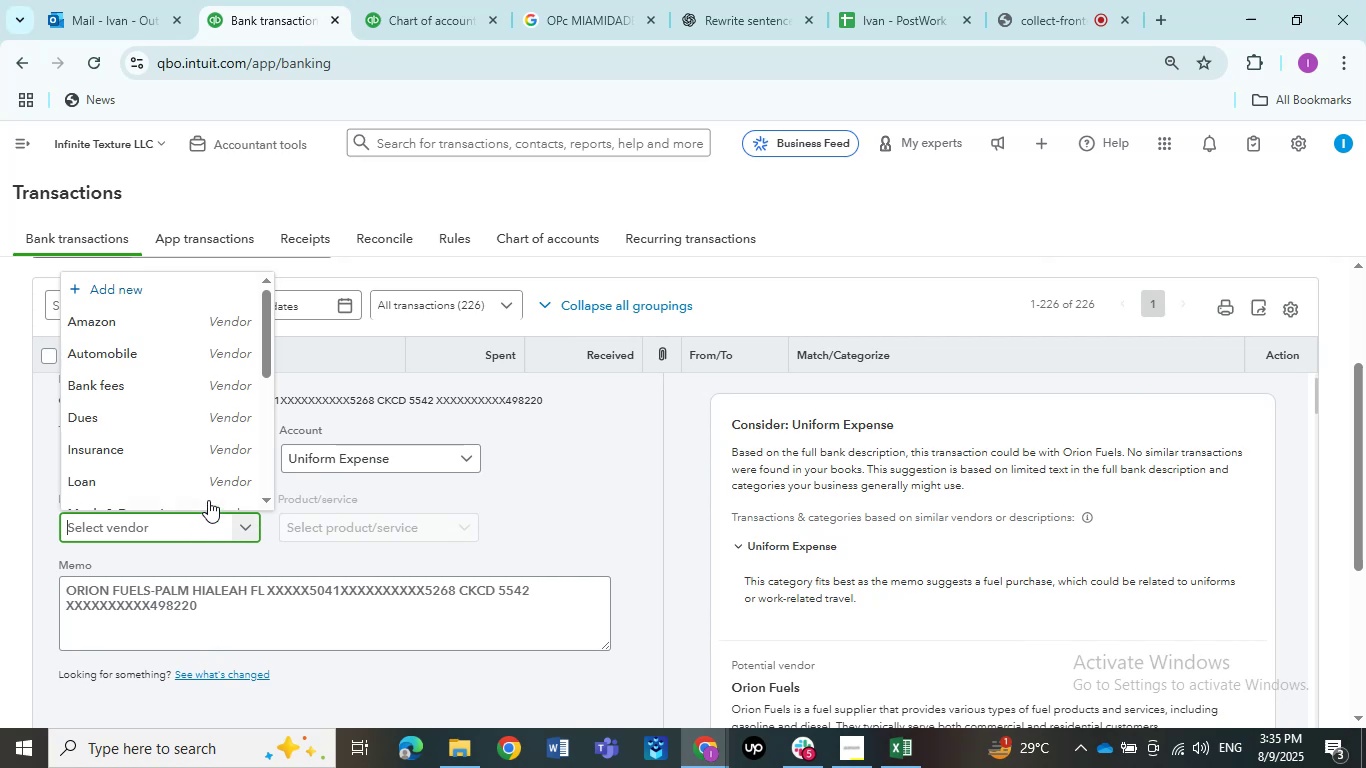 
left_click([404, 485])
 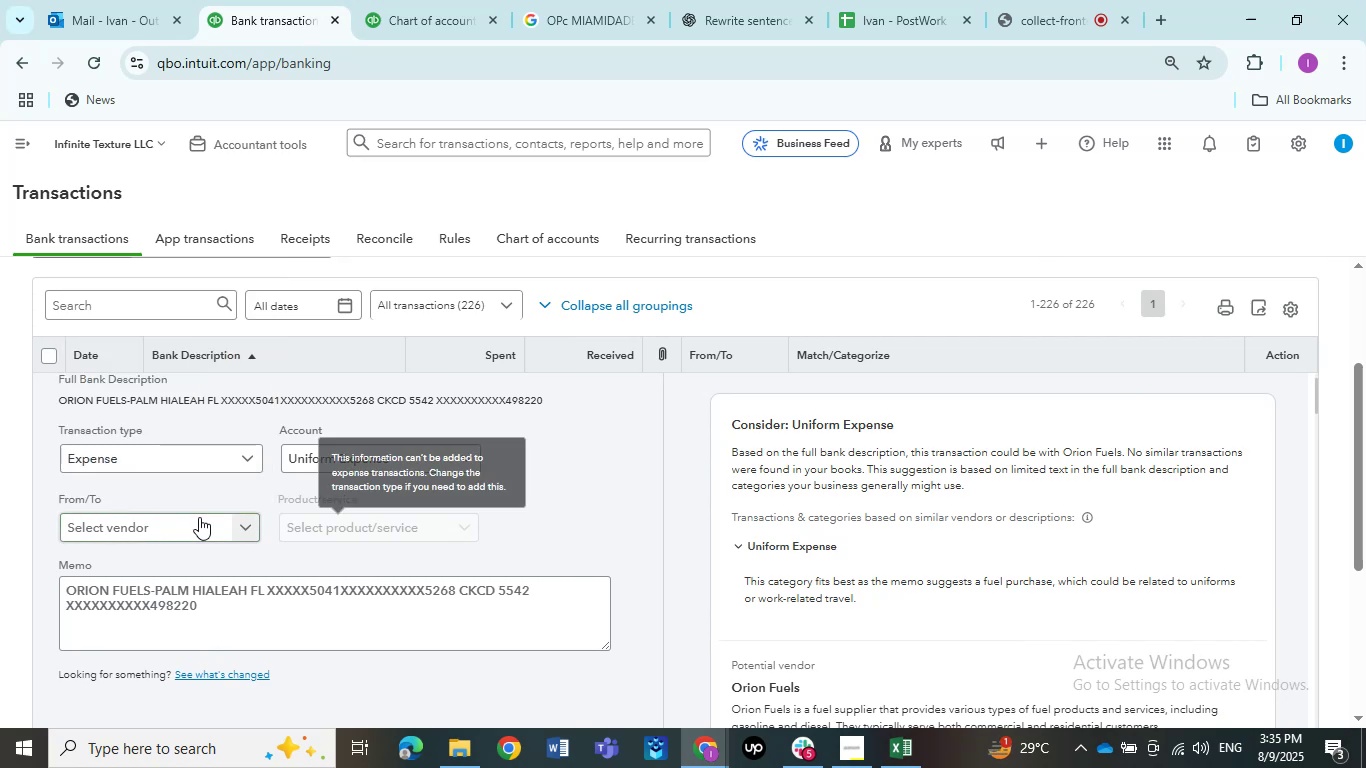 
left_click([195, 520])
 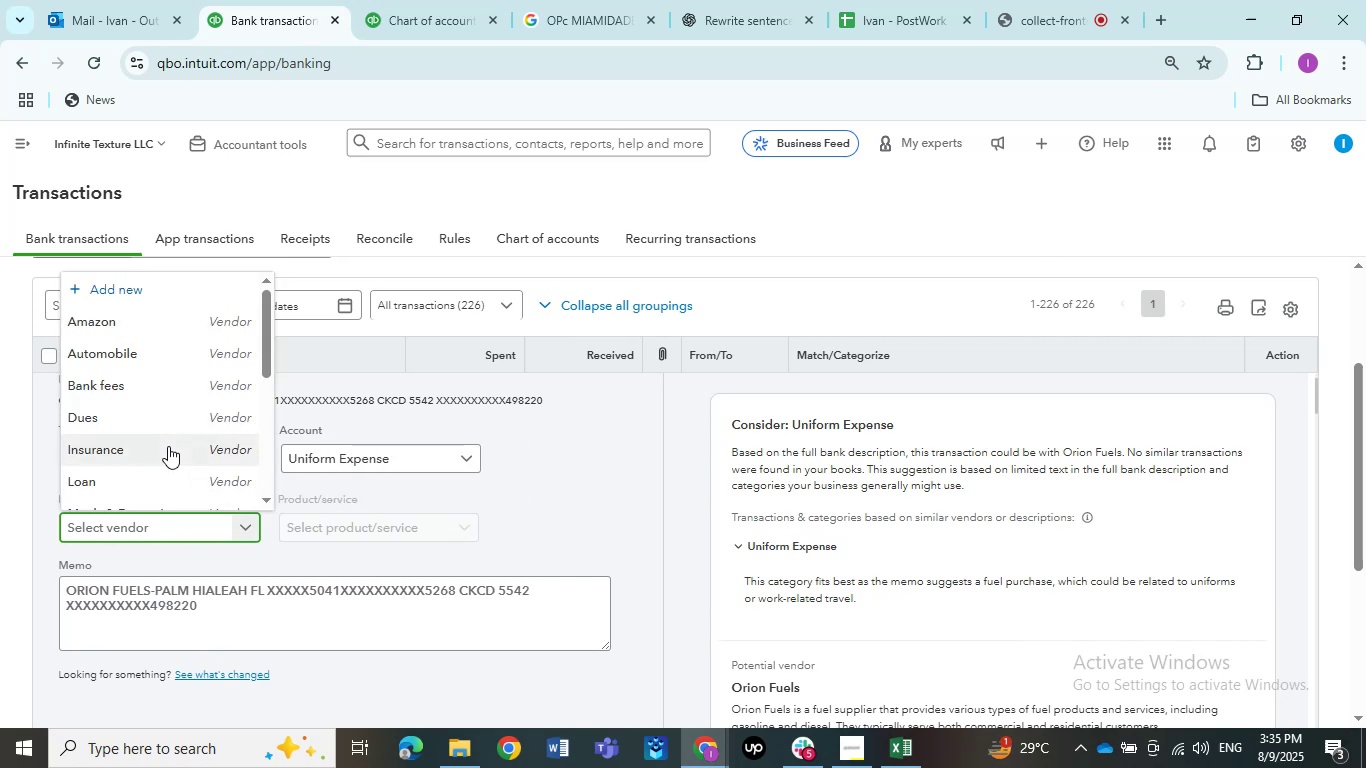 
scroll: coordinate [165, 438], scroll_direction: down, amount: 2.0
 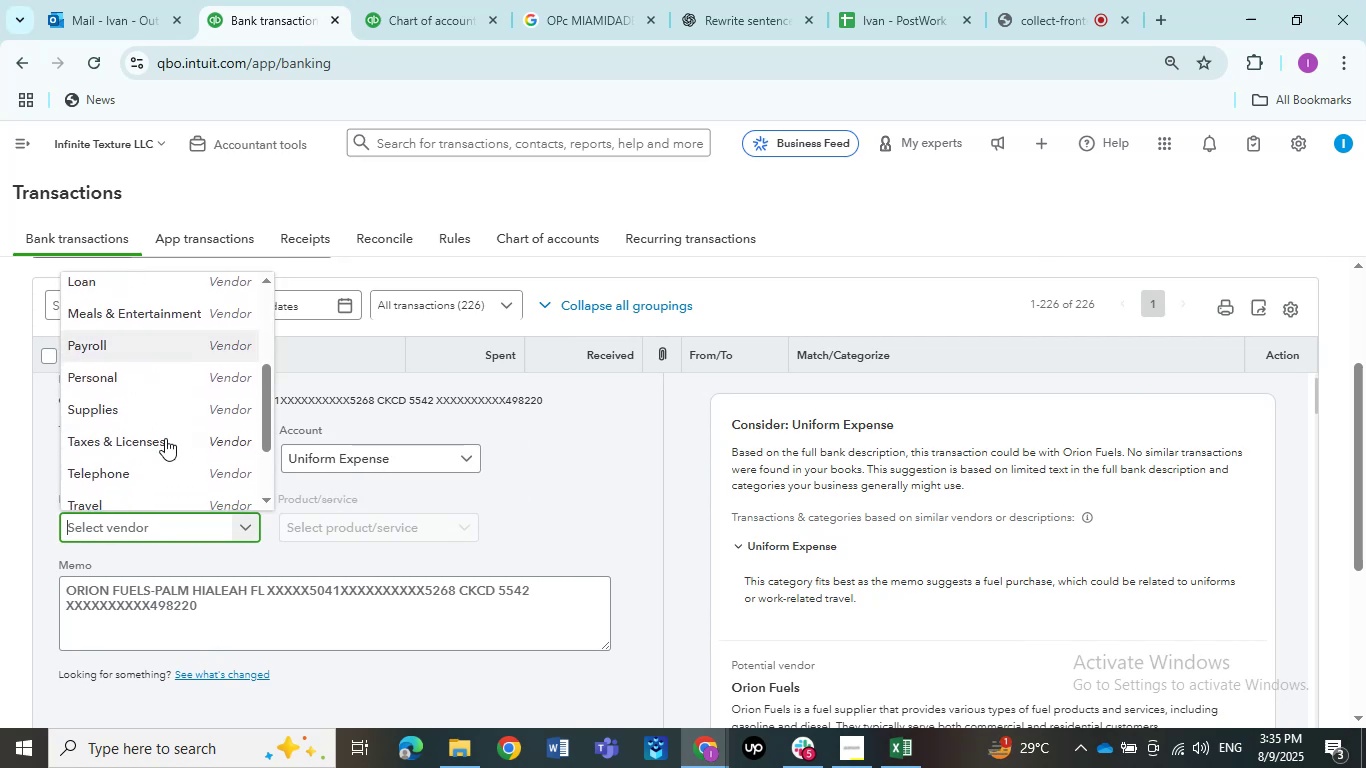 
scroll: coordinate [165, 438], scroll_direction: up, amount: 2.0
 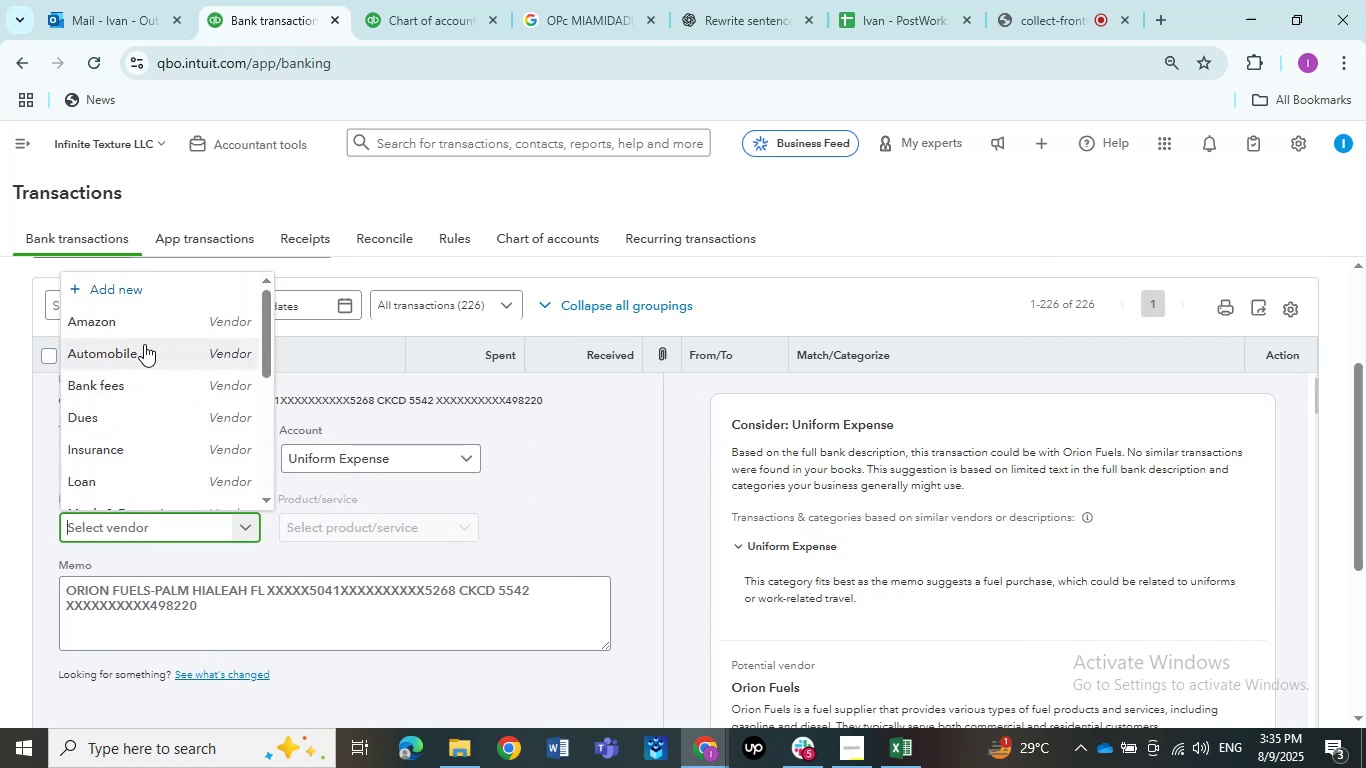 
left_click([144, 344])
 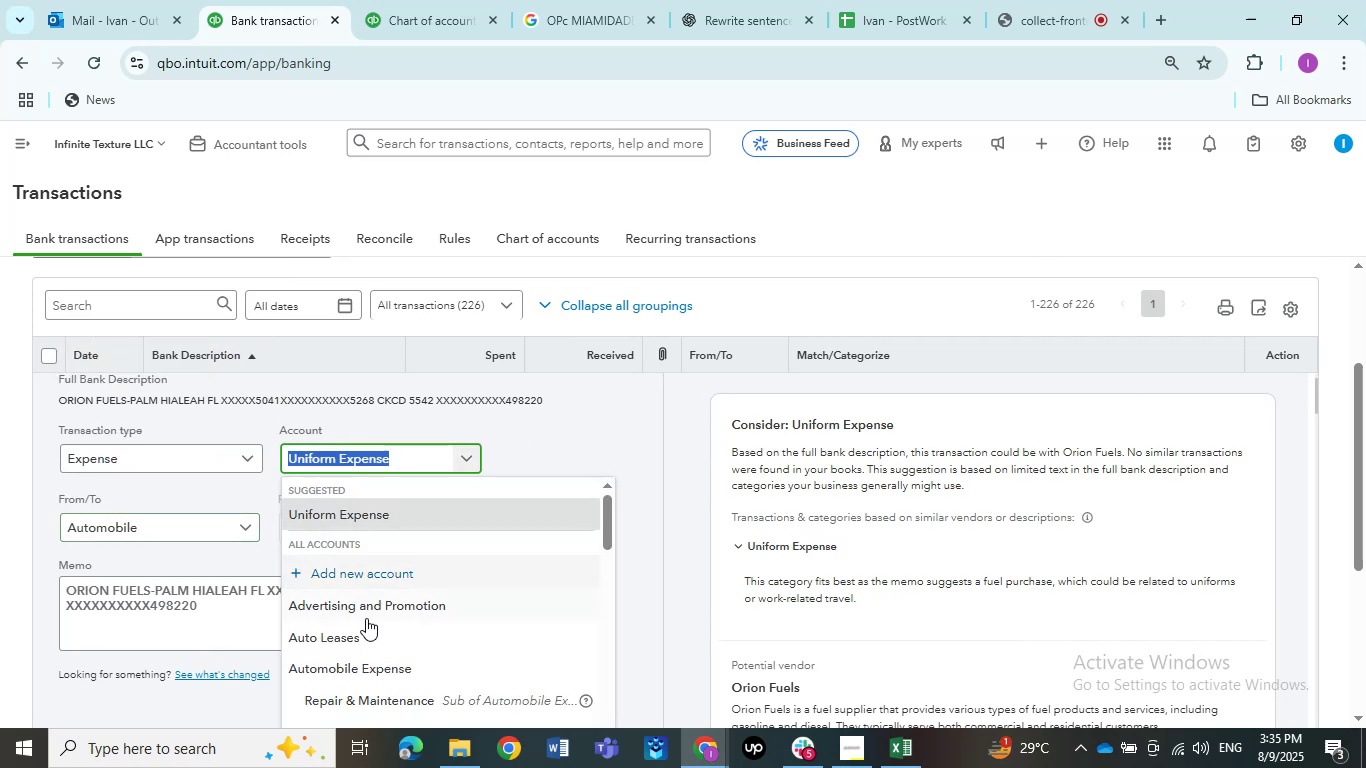 
left_click([375, 668])
 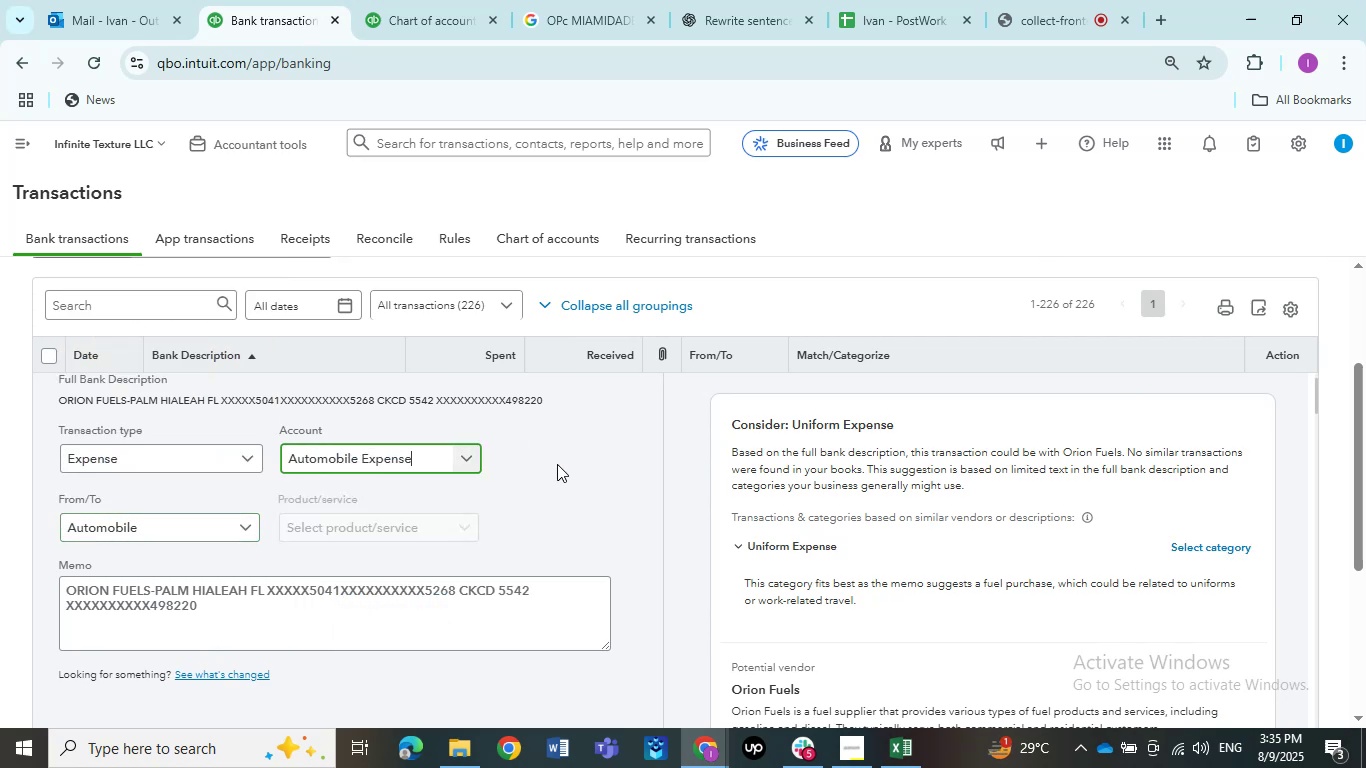 
scroll: coordinate [555, 468], scroll_direction: down, amount: 2.0
 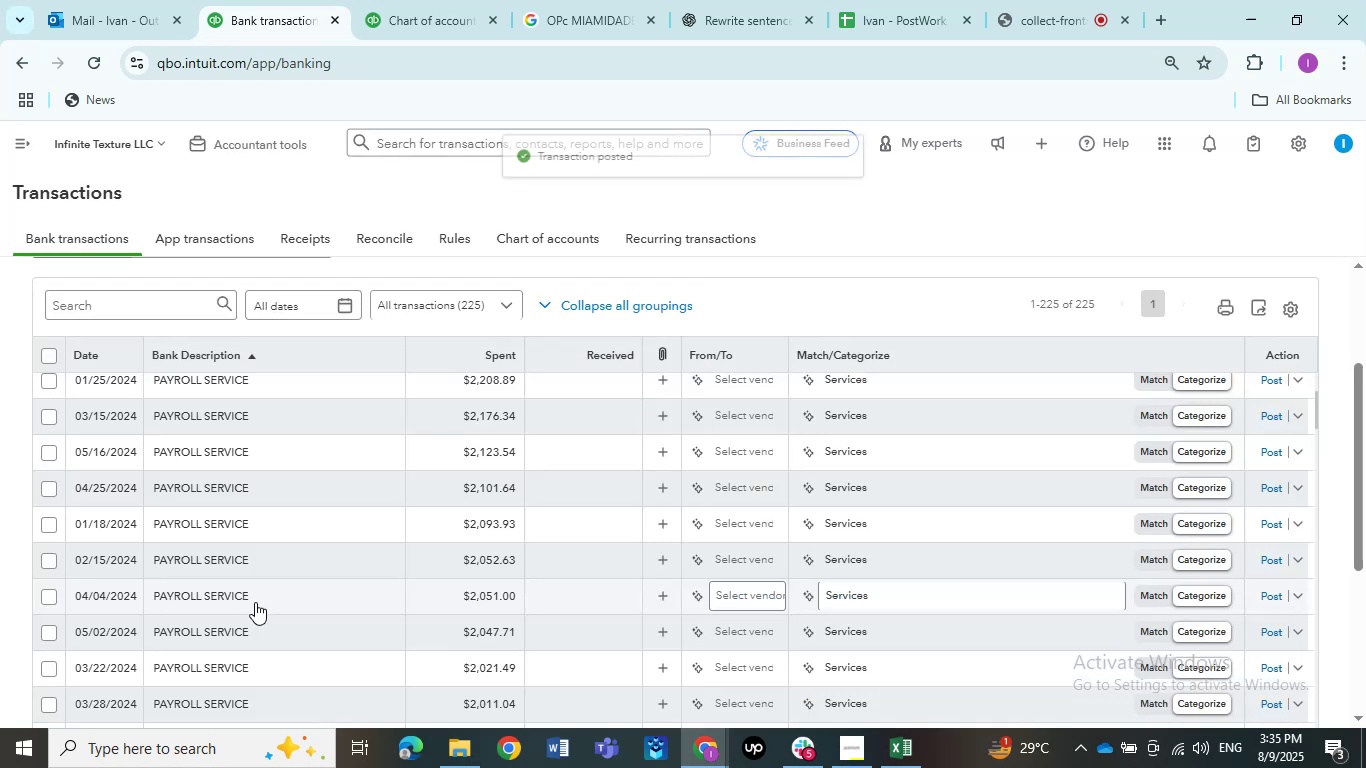 
wait(5.17)
 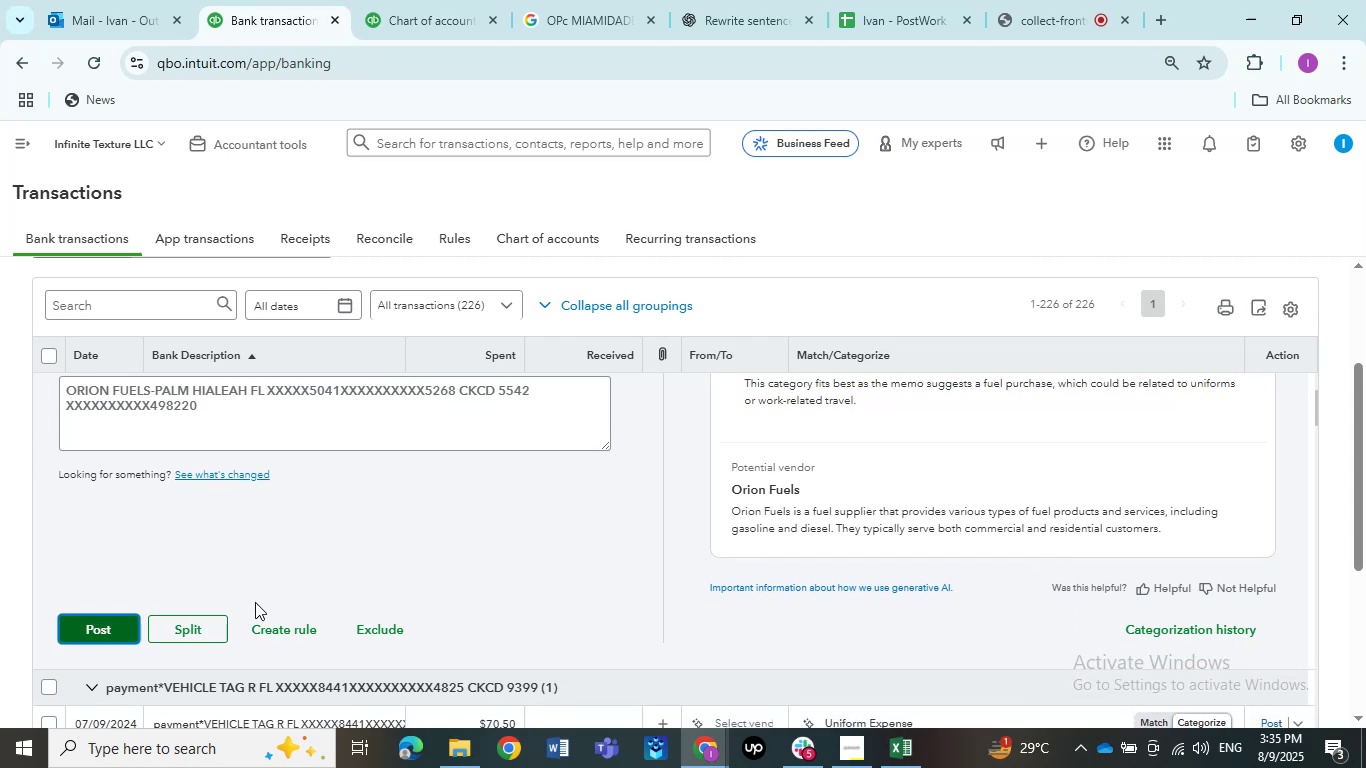 
scroll: coordinate [262, 554], scroll_direction: up, amount: 5.0
 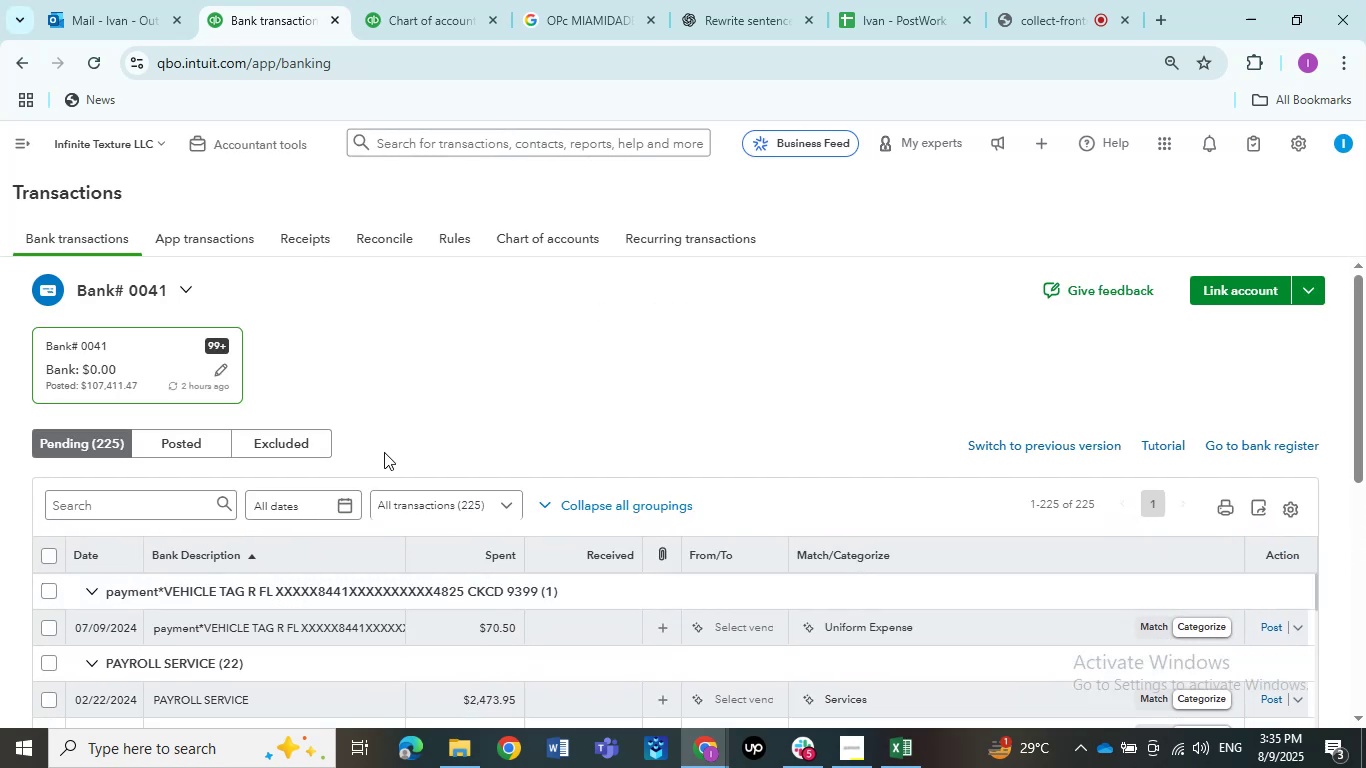 
scroll: coordinate [538, 374], scroll_direction: down, amount: 1.0
 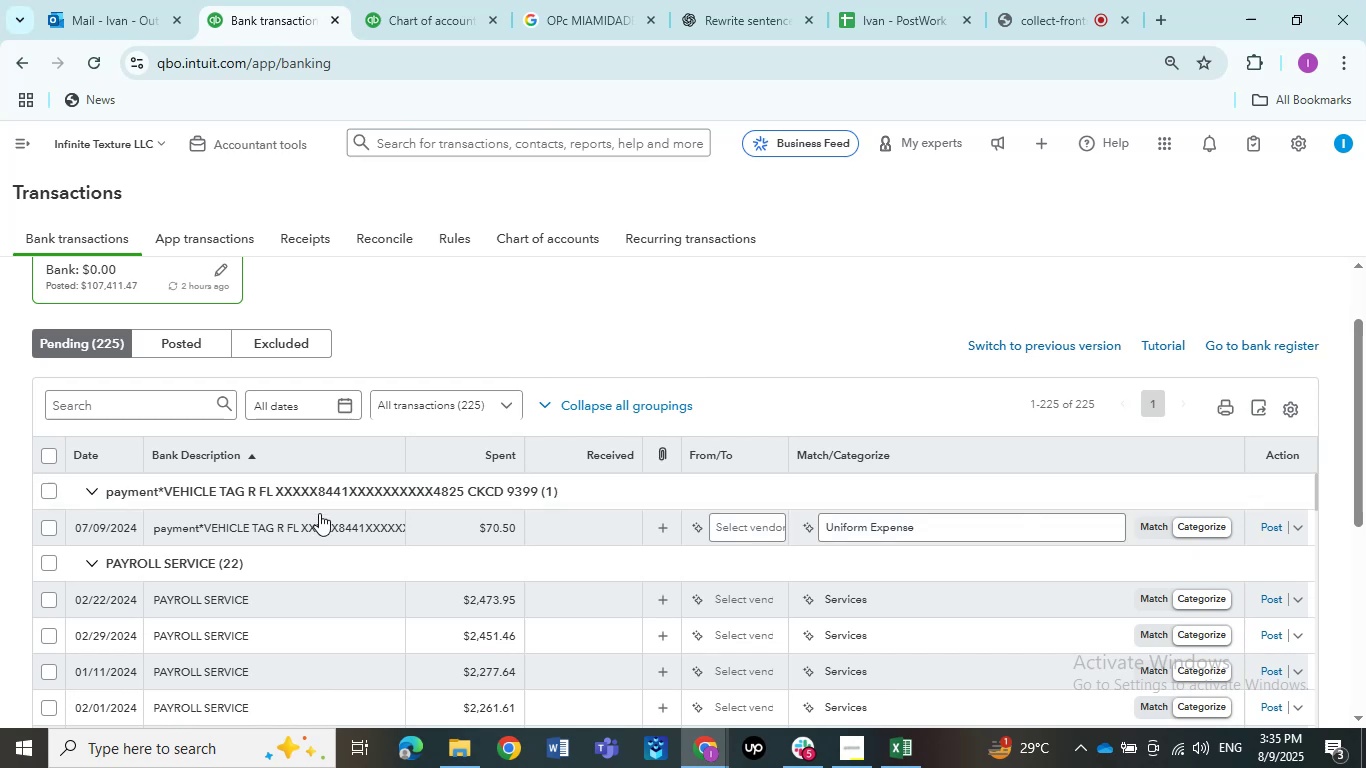 
left_click([318, 523])
 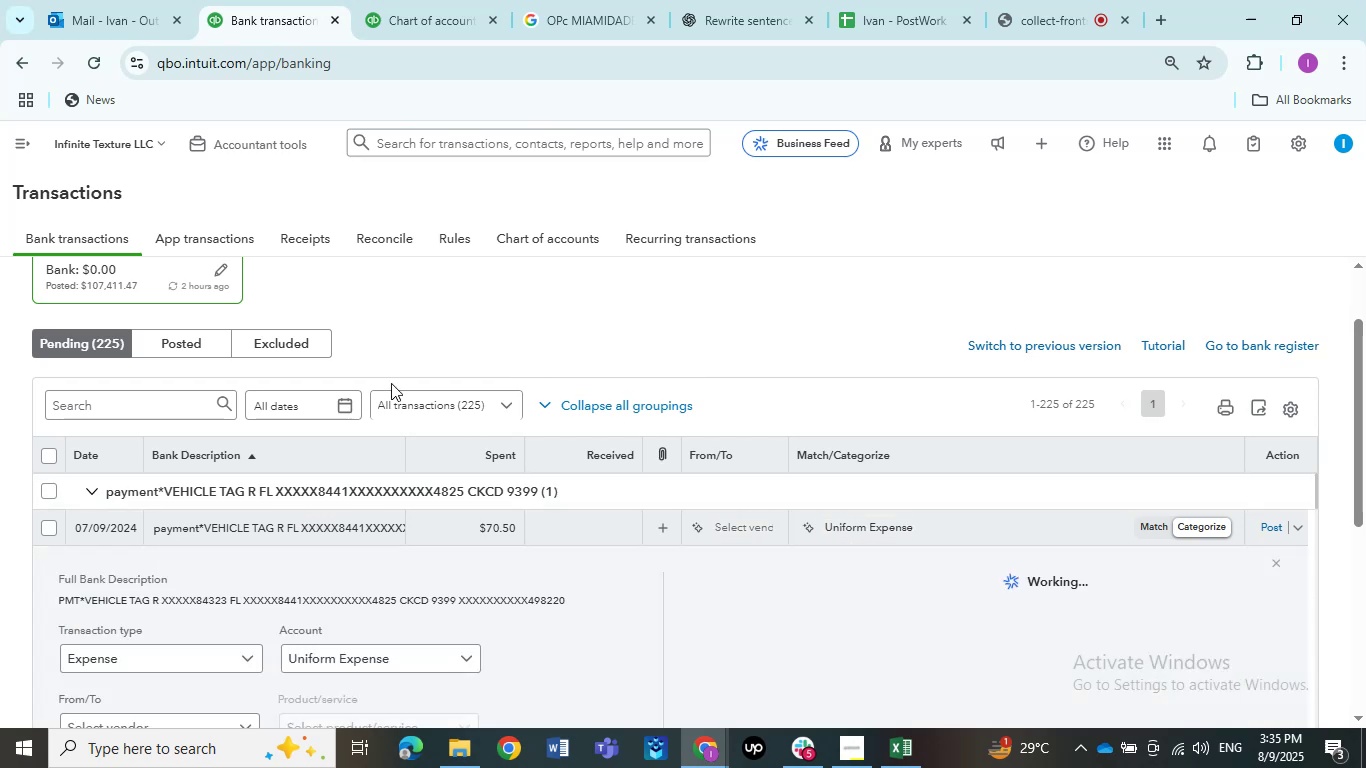 
scroll: coordinate [378, 514], scroll_direction: down, amount: 2.0
 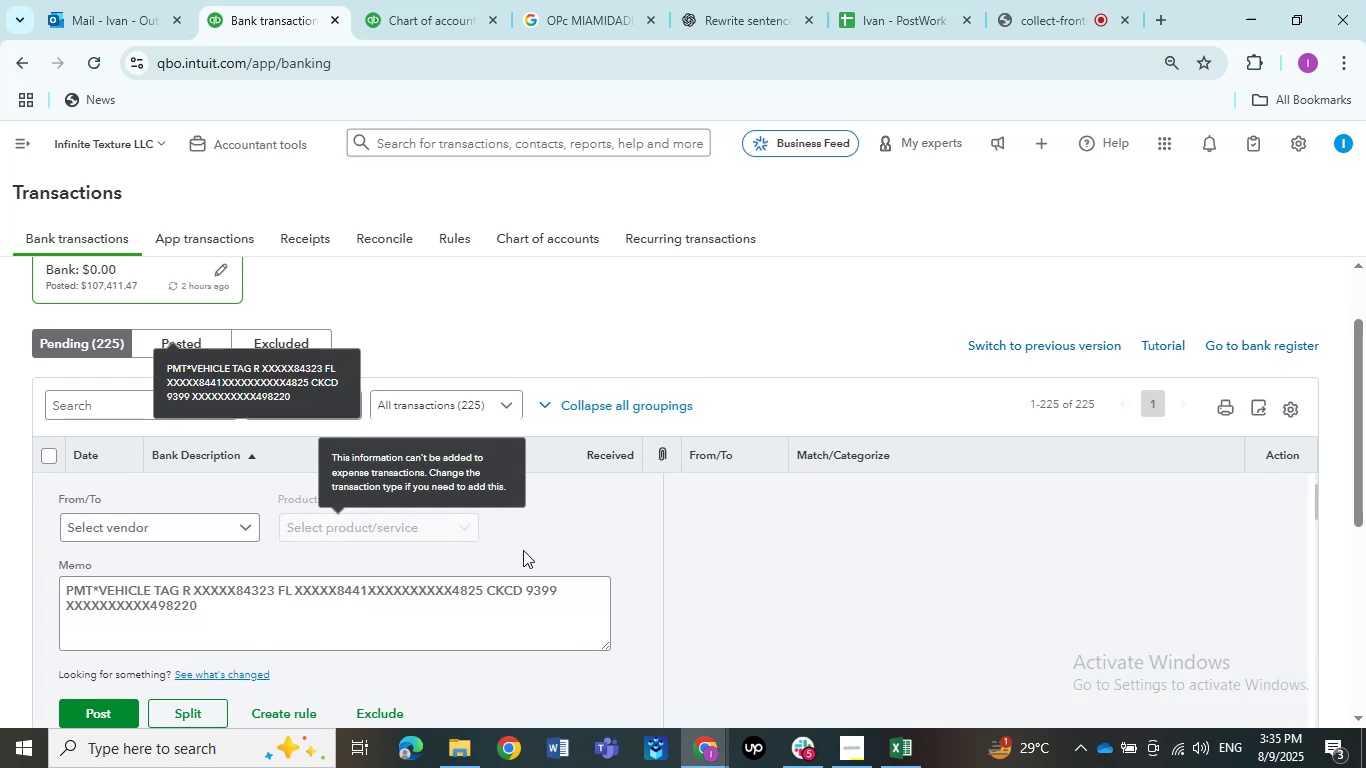 
scroll: coordinate [523, 556], scroll_direction: up, amount: 2.0
 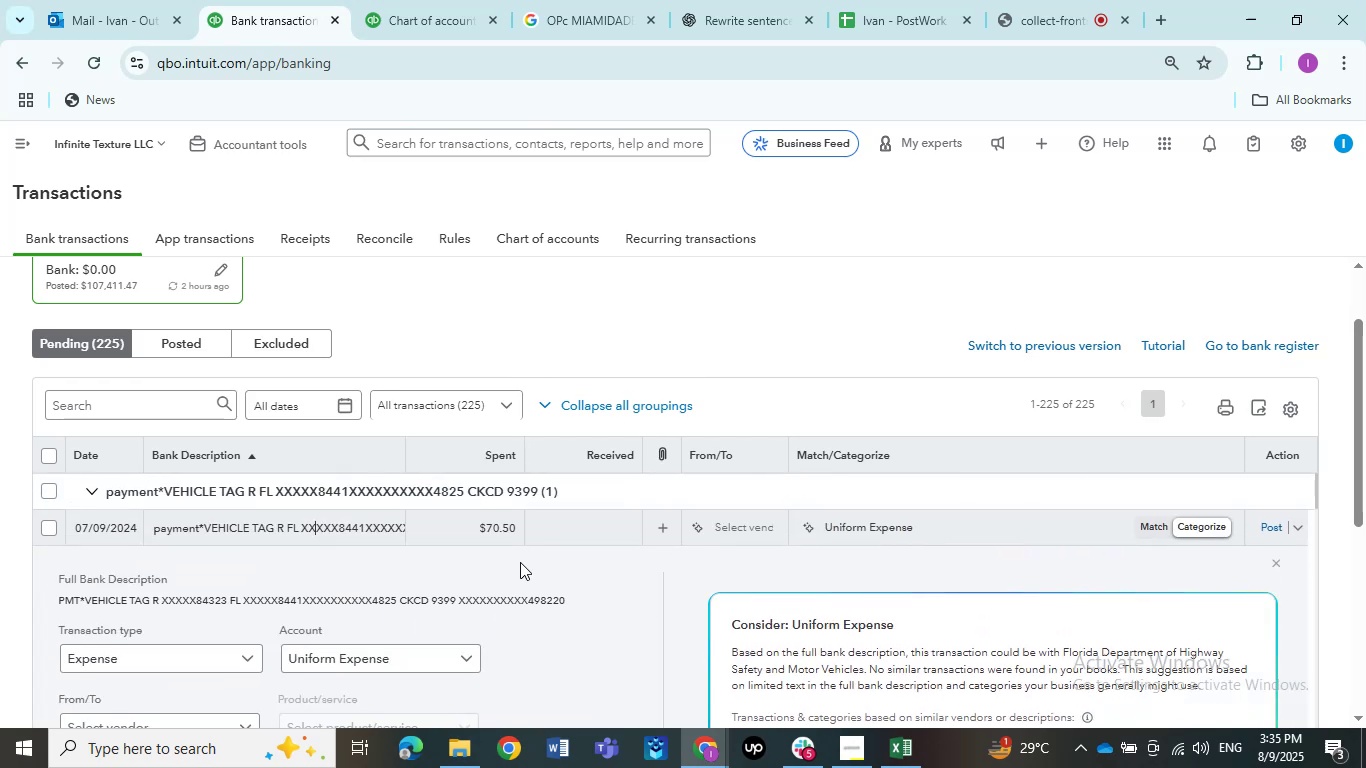 
scroll: coordinate [517, 566], scroll_direction: down, amount: 1.0
 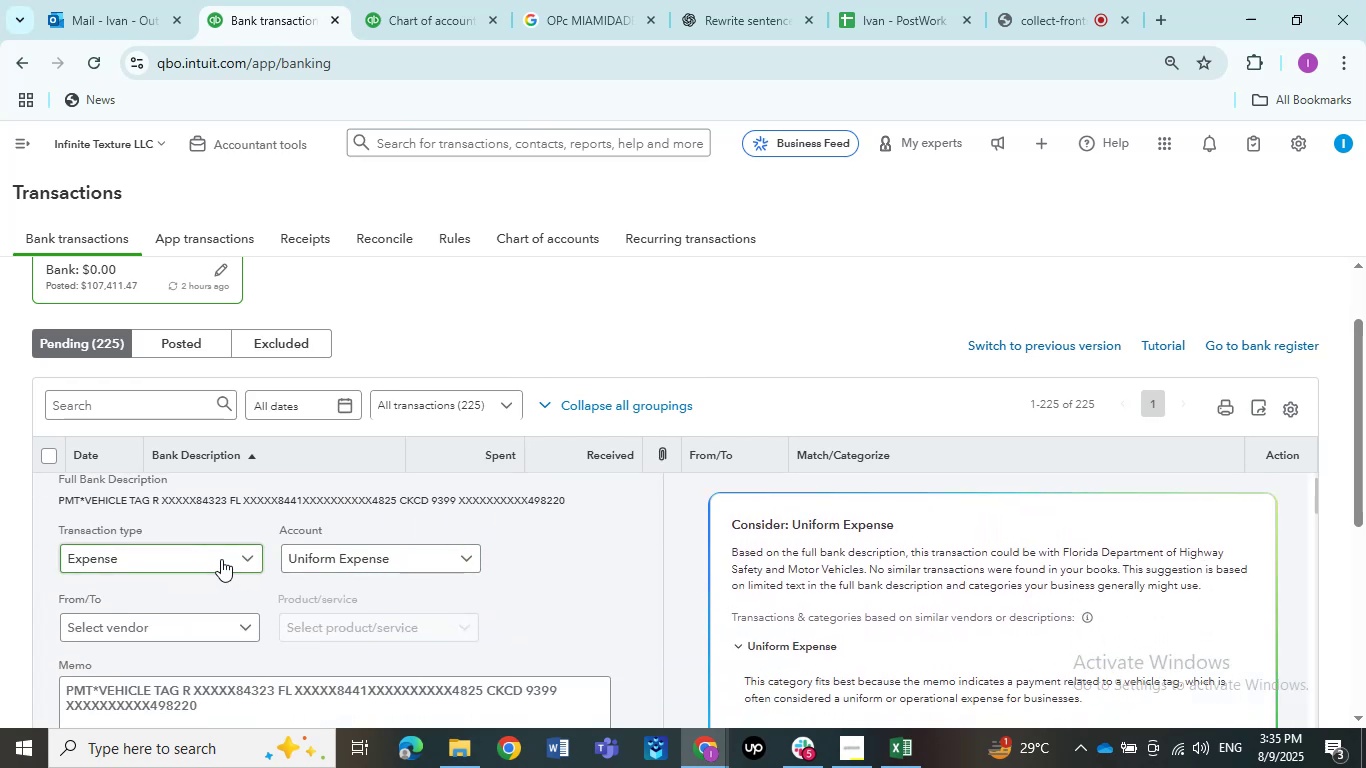 
left_click([221, 559])
 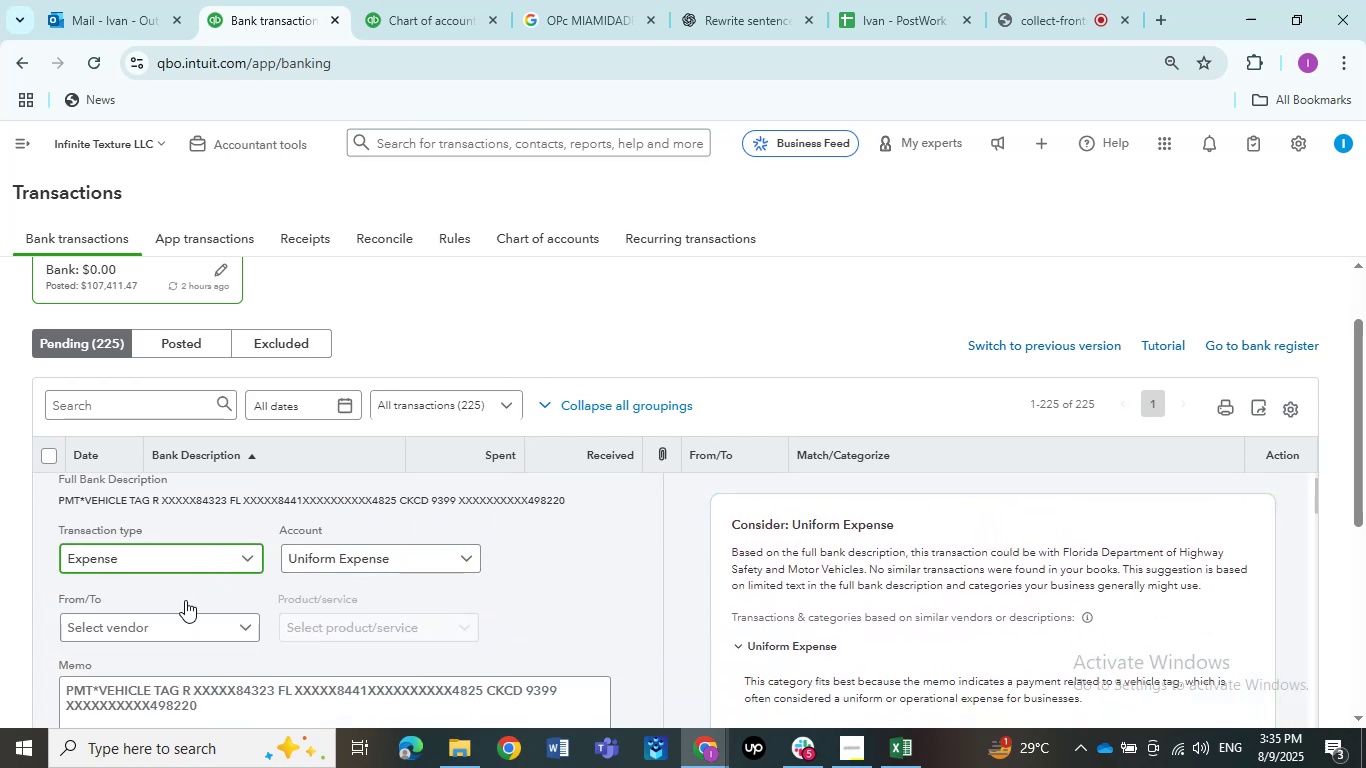 
left_click([170, 623])
 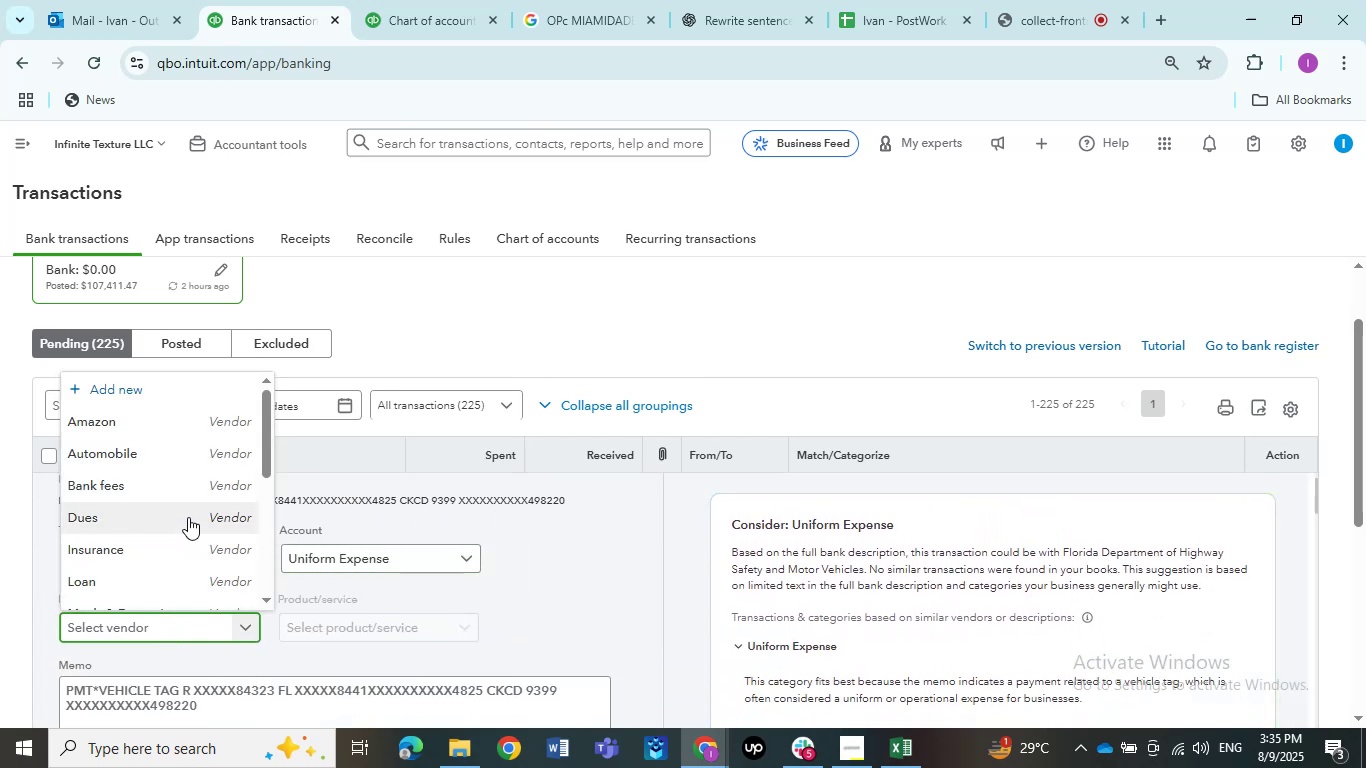 
left_click([570, 551])
 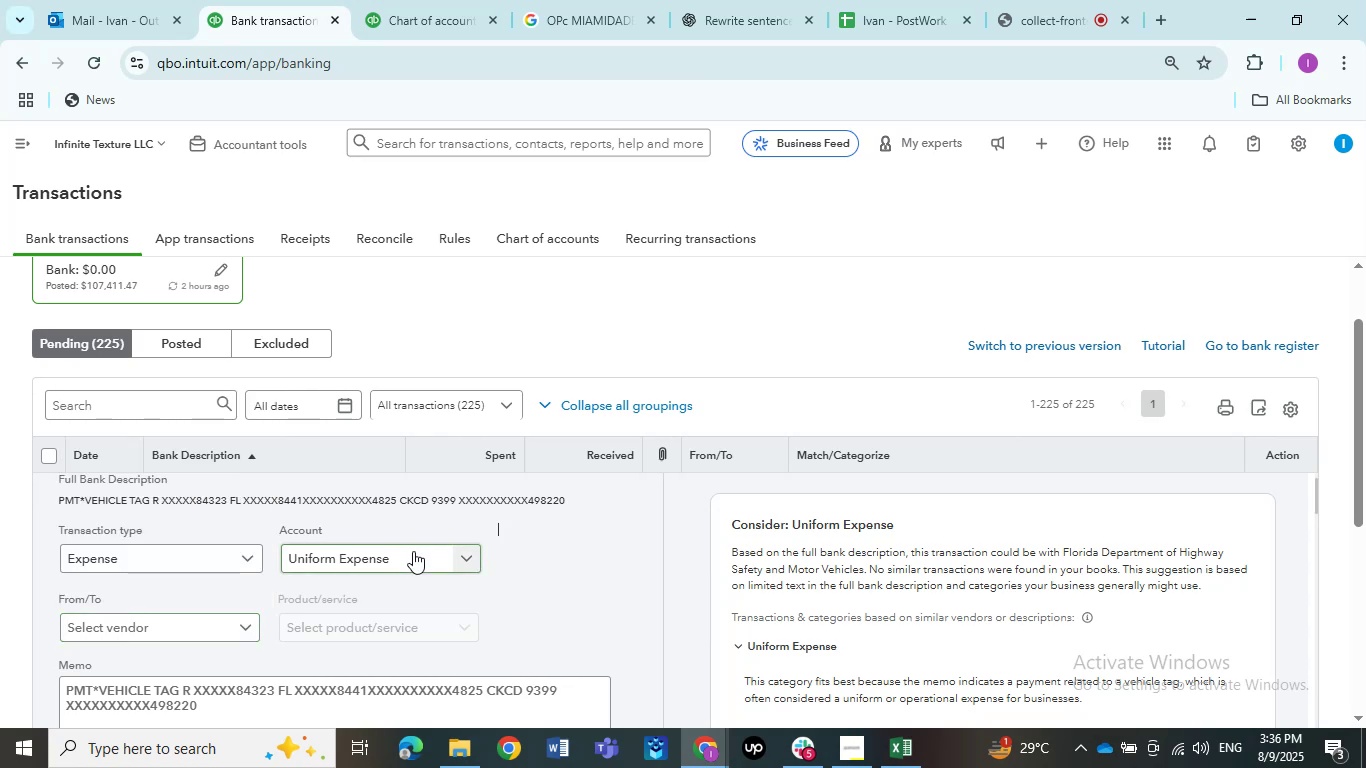 
left_click([413, 551])
 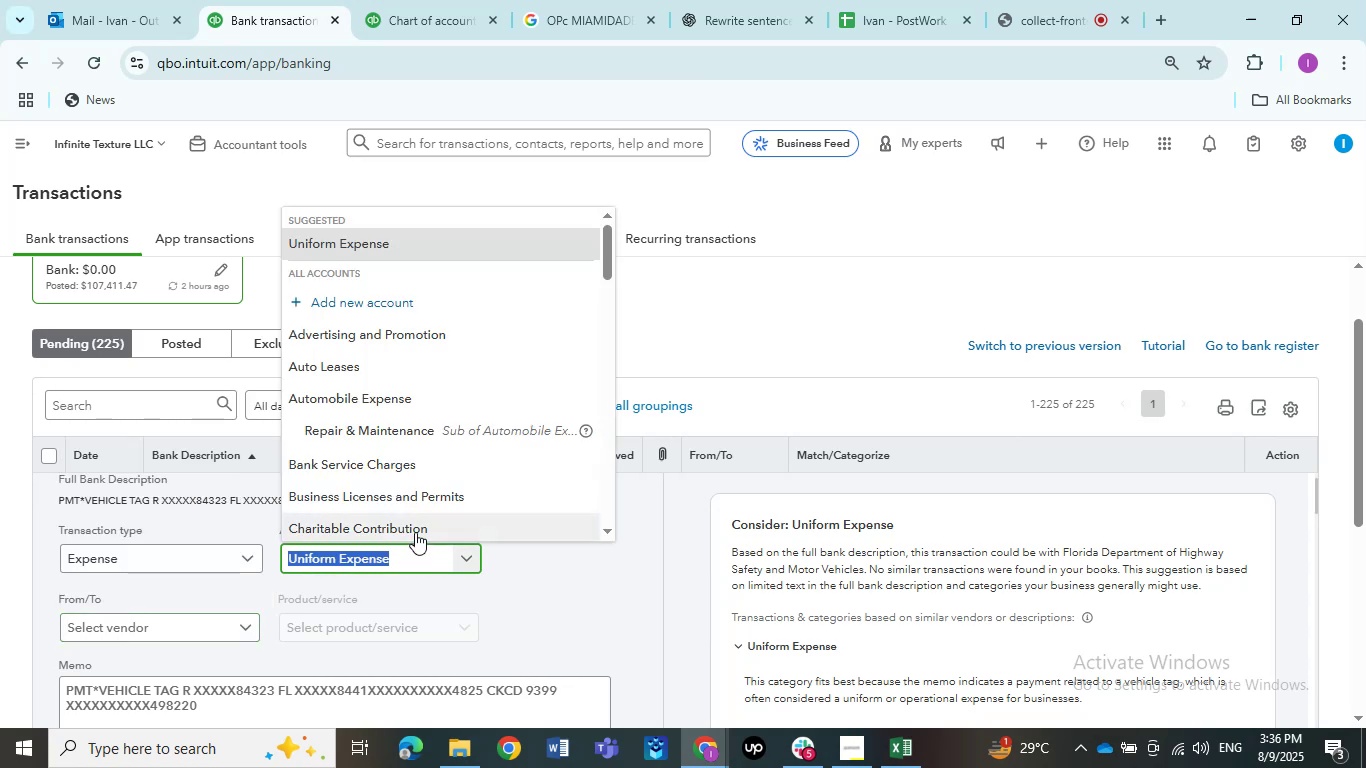 
type(Travel)
 